 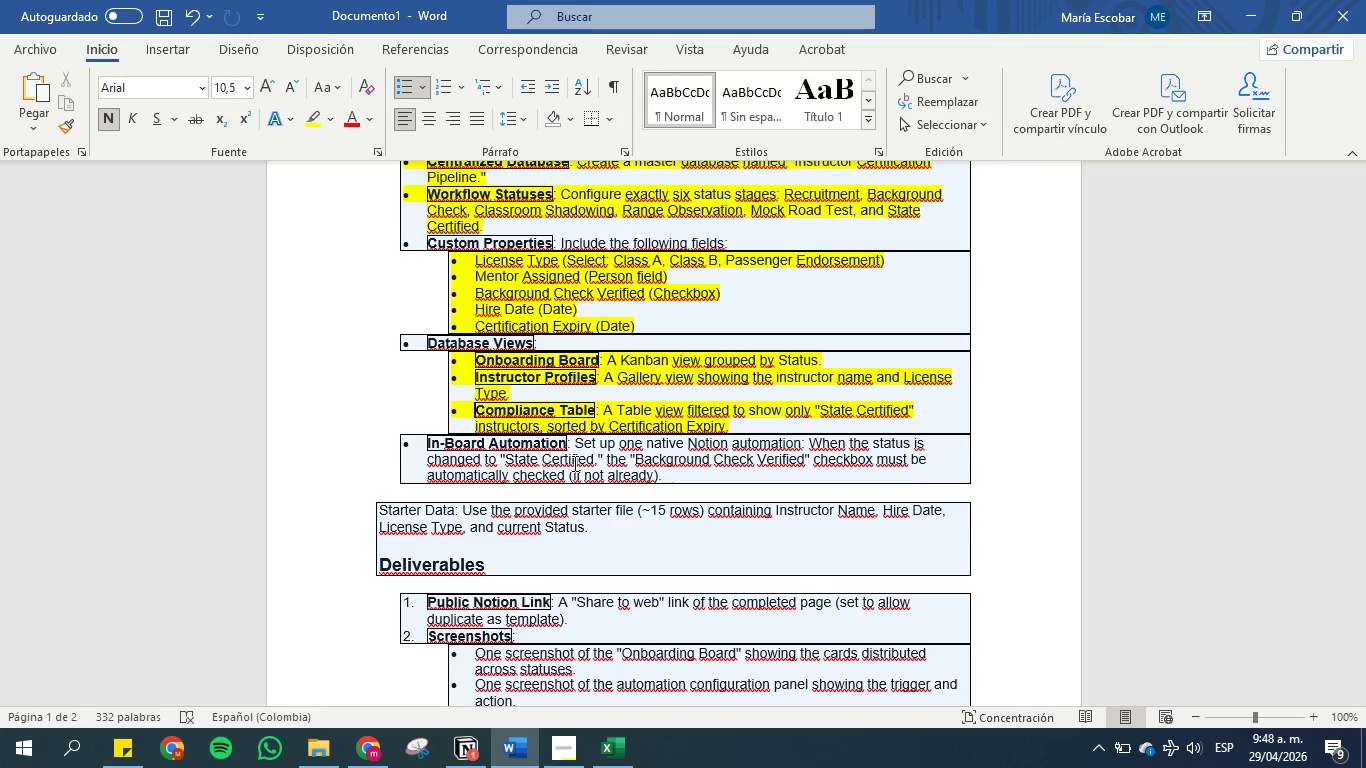 
left_click([477, 755])
 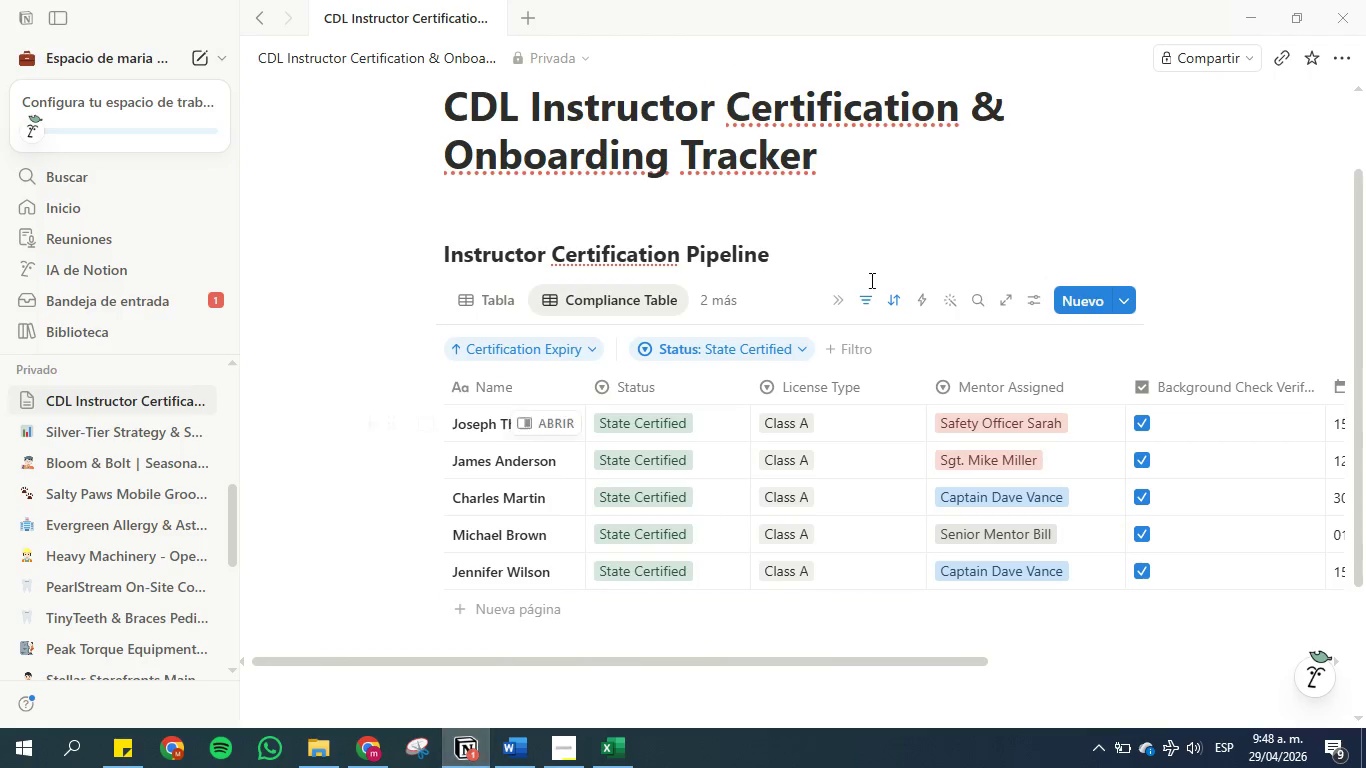 
scroll: coordinate [1011, 212], scroll_direction: up, amount: 4.0
 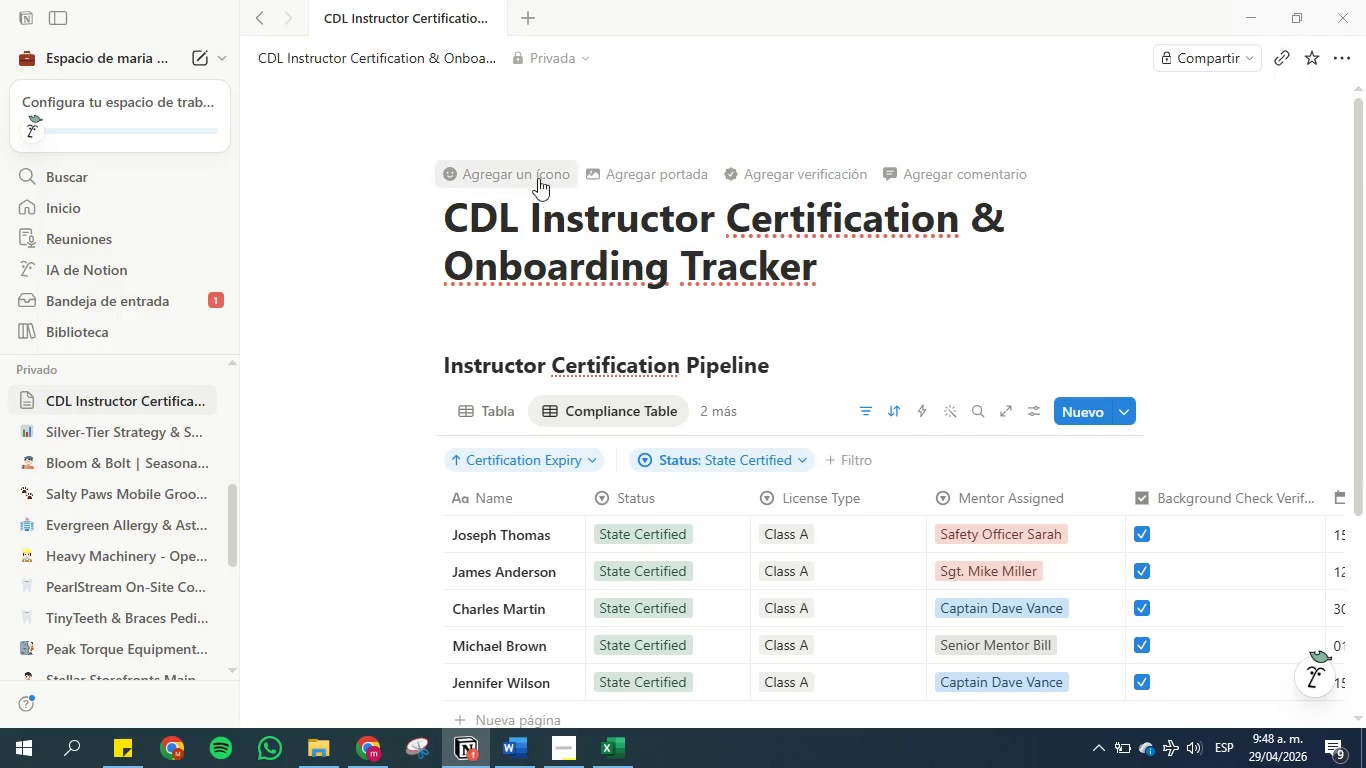 
left_click([680, 177])
 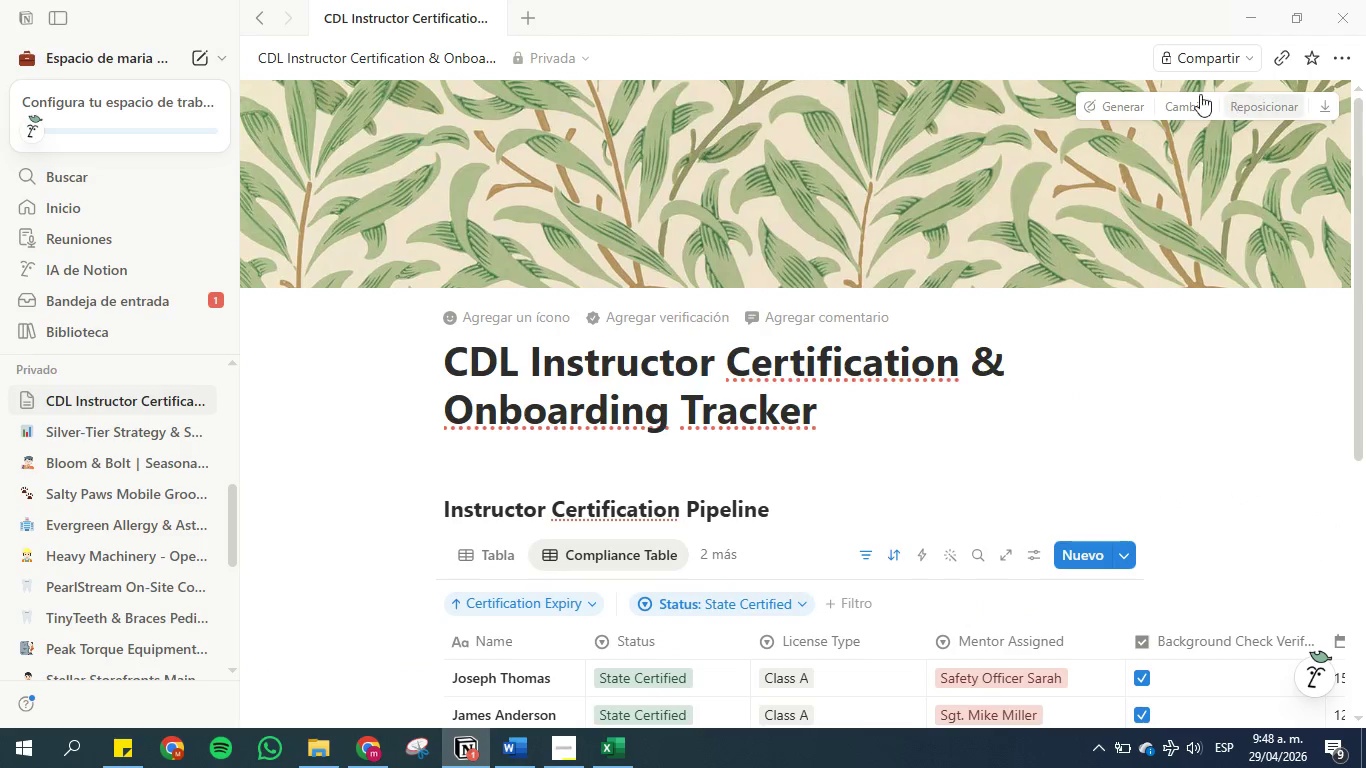 
left_click([1108, 111])
 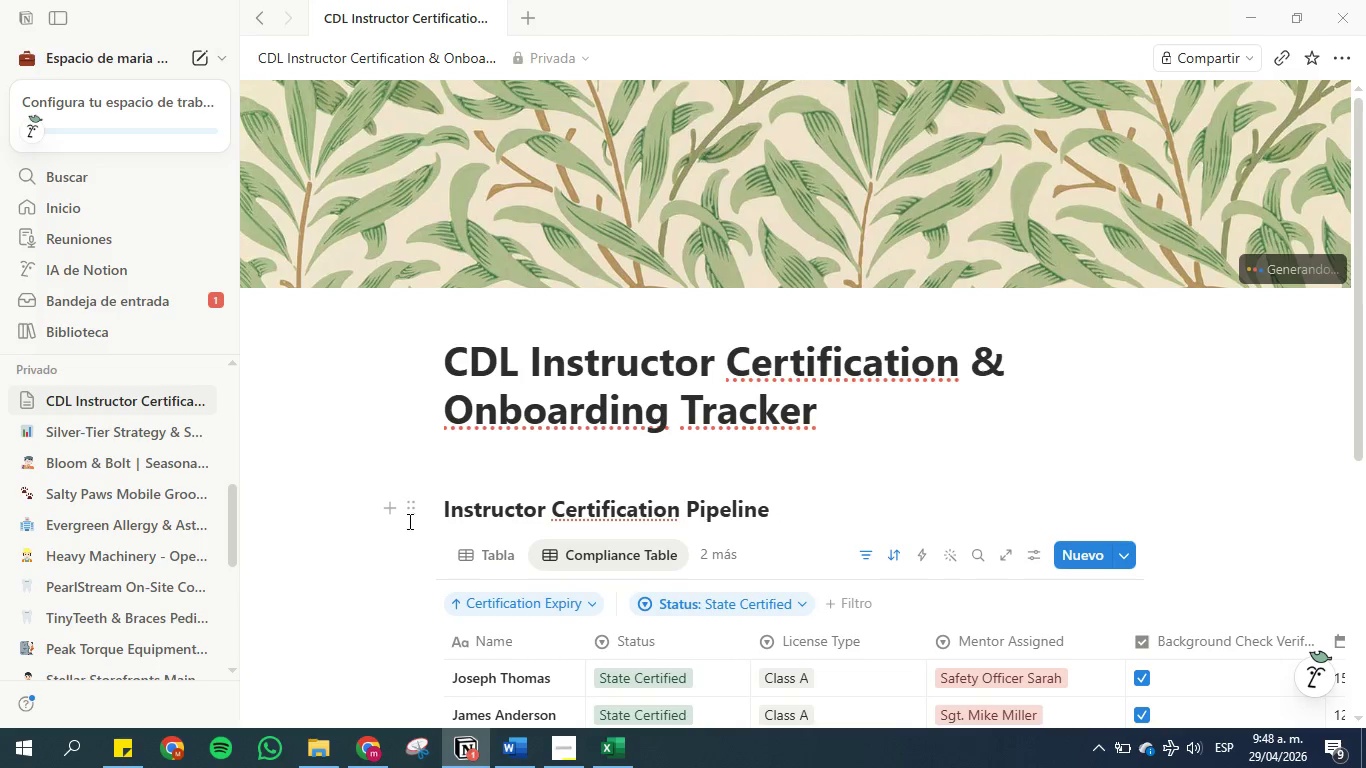 
wait(8.38)
 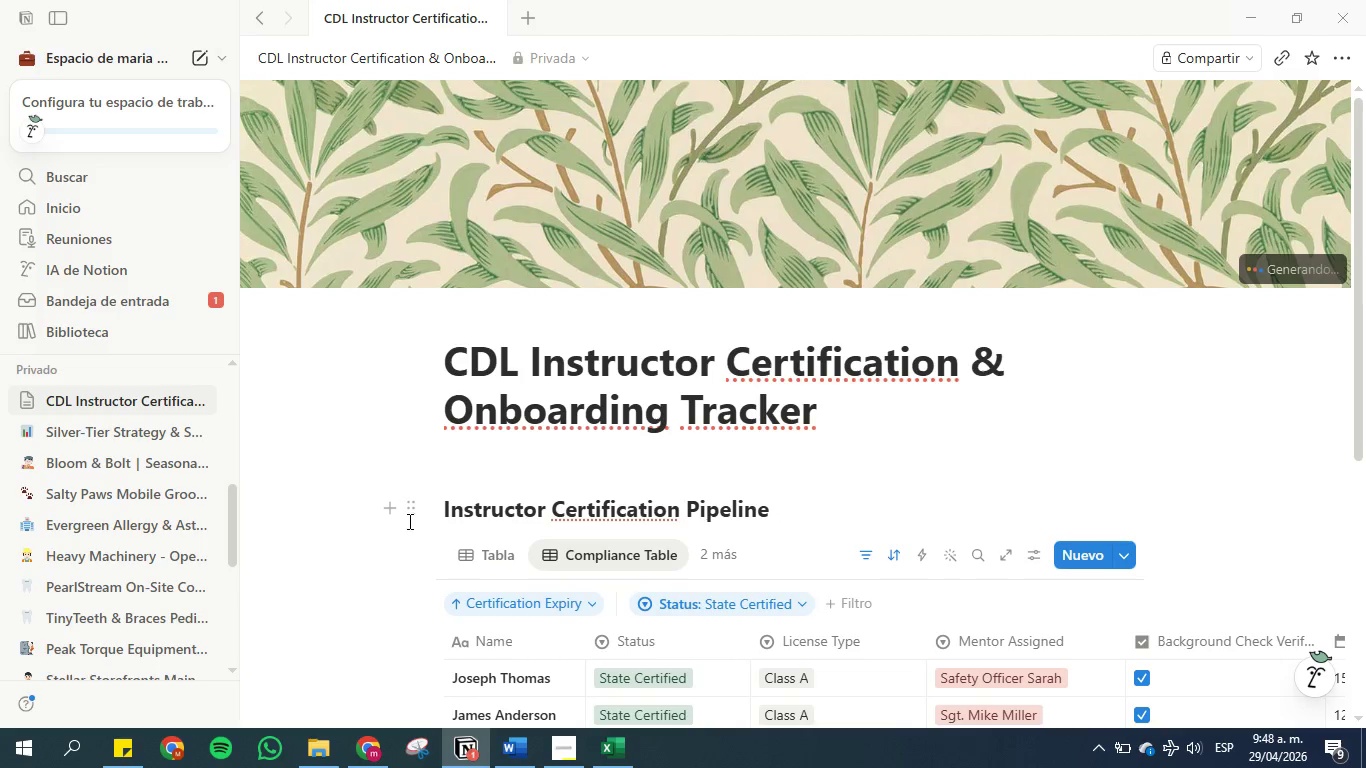 
scroll: coordinate [519, 445], scroll_direction: down, amount: 2.0
 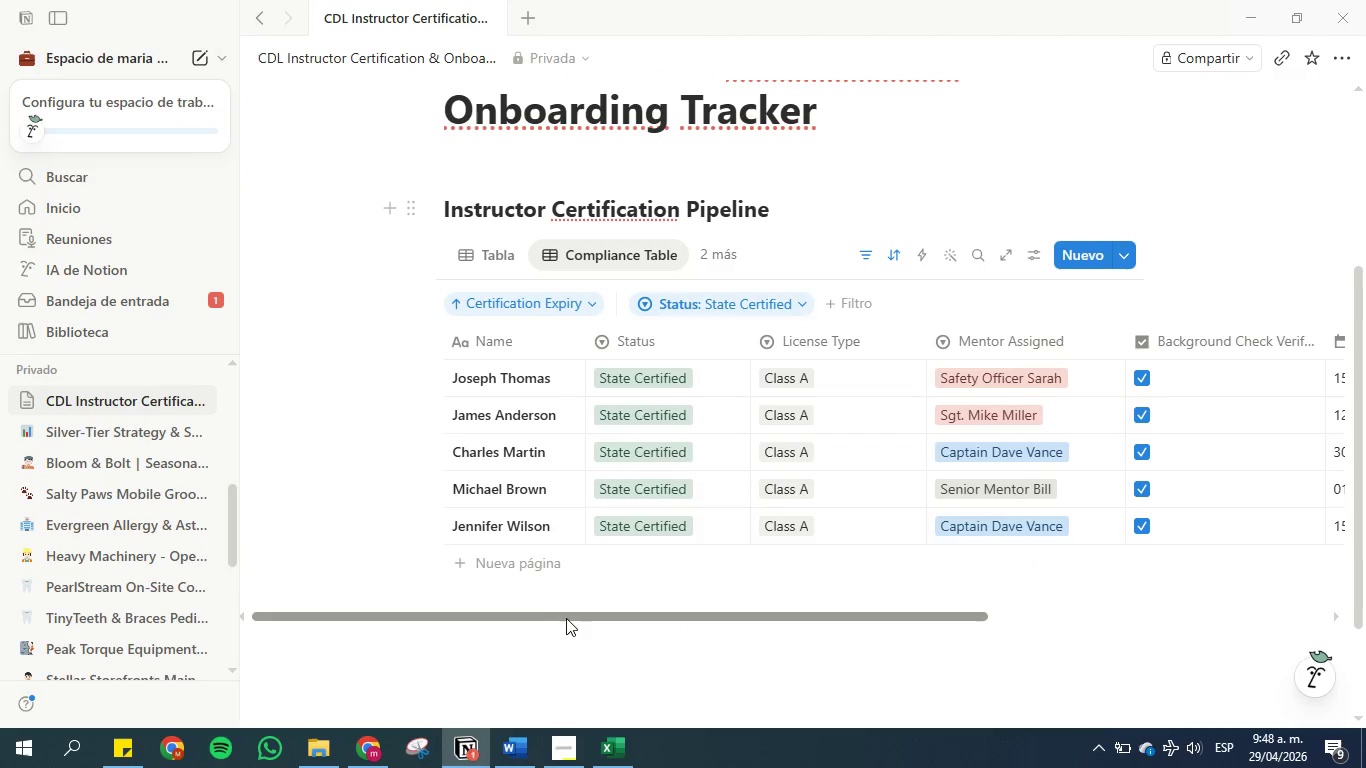 
left_click_drag(start_coordinate=[569, 618], to_coordinate=[453, 590])
 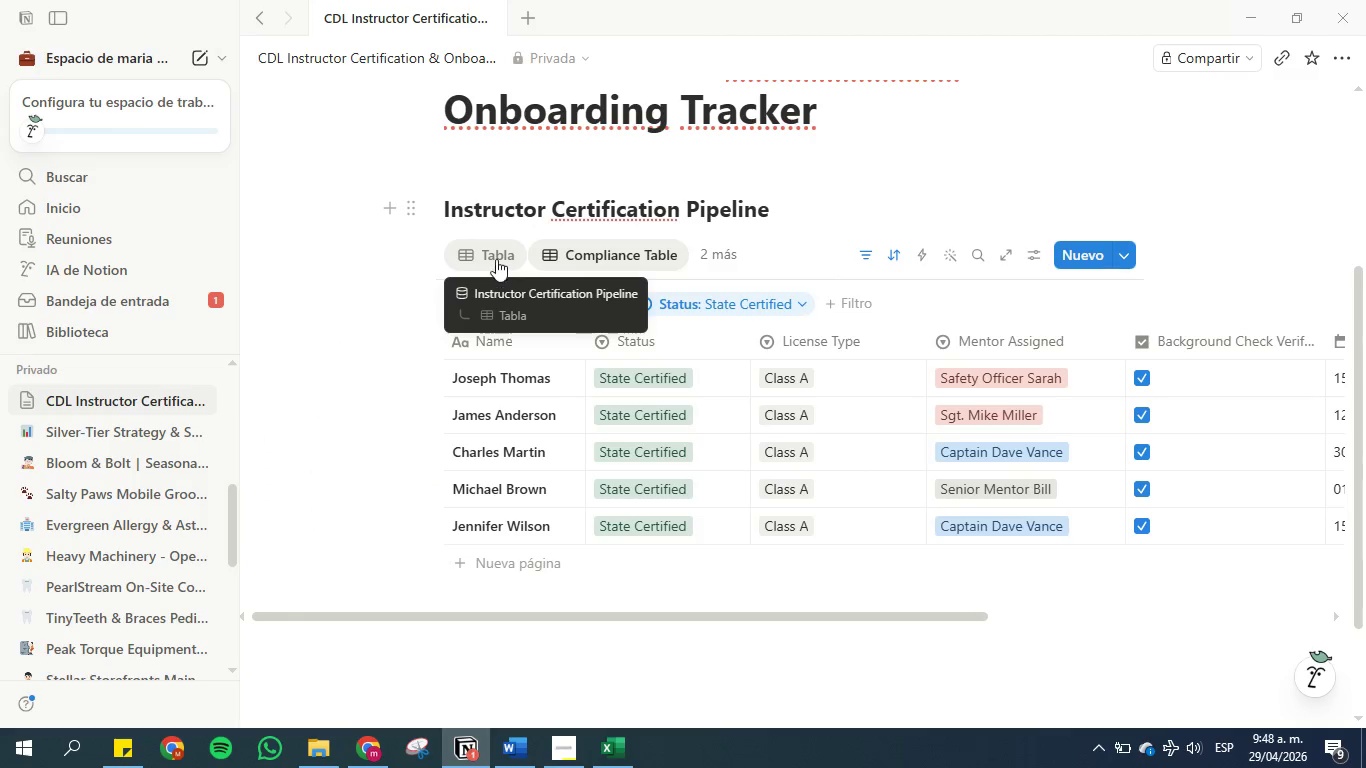 
left_click([497, 246])
 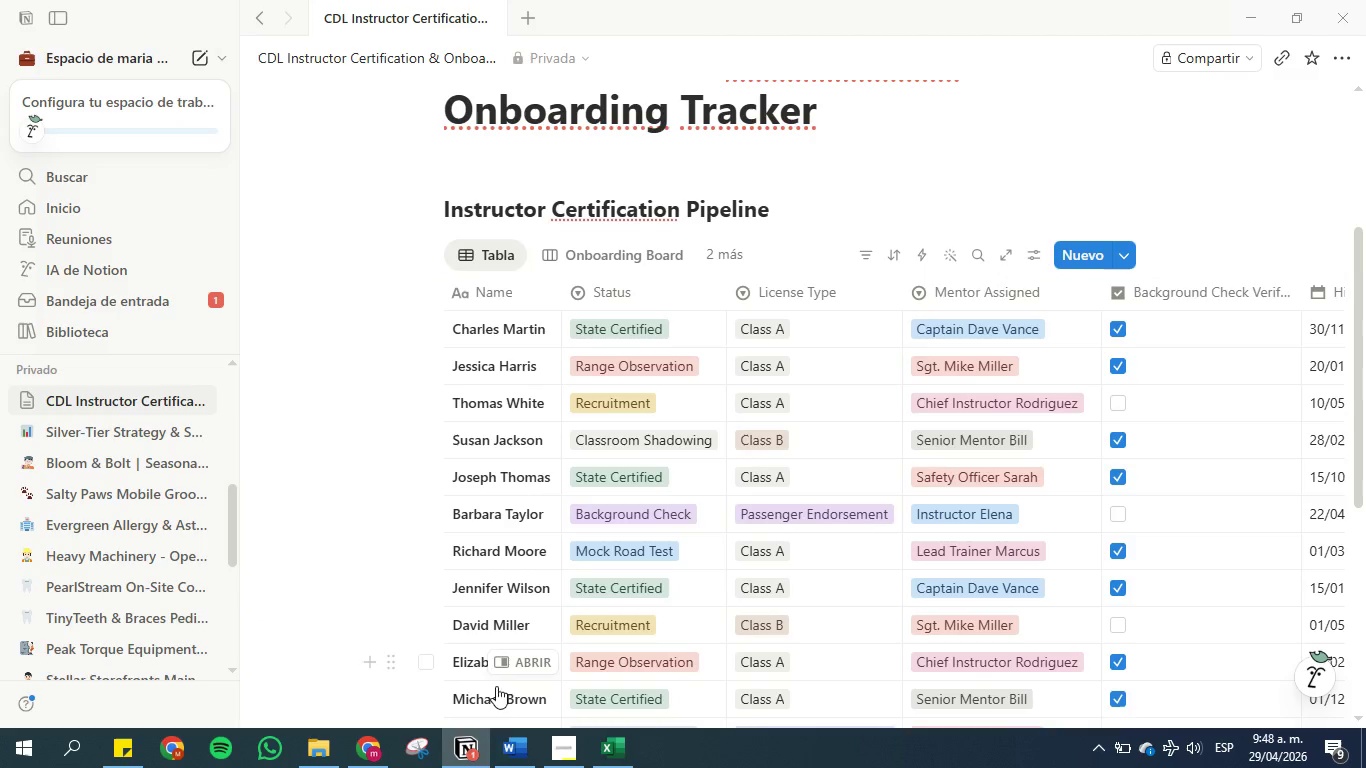 
left_click([516, 764])
 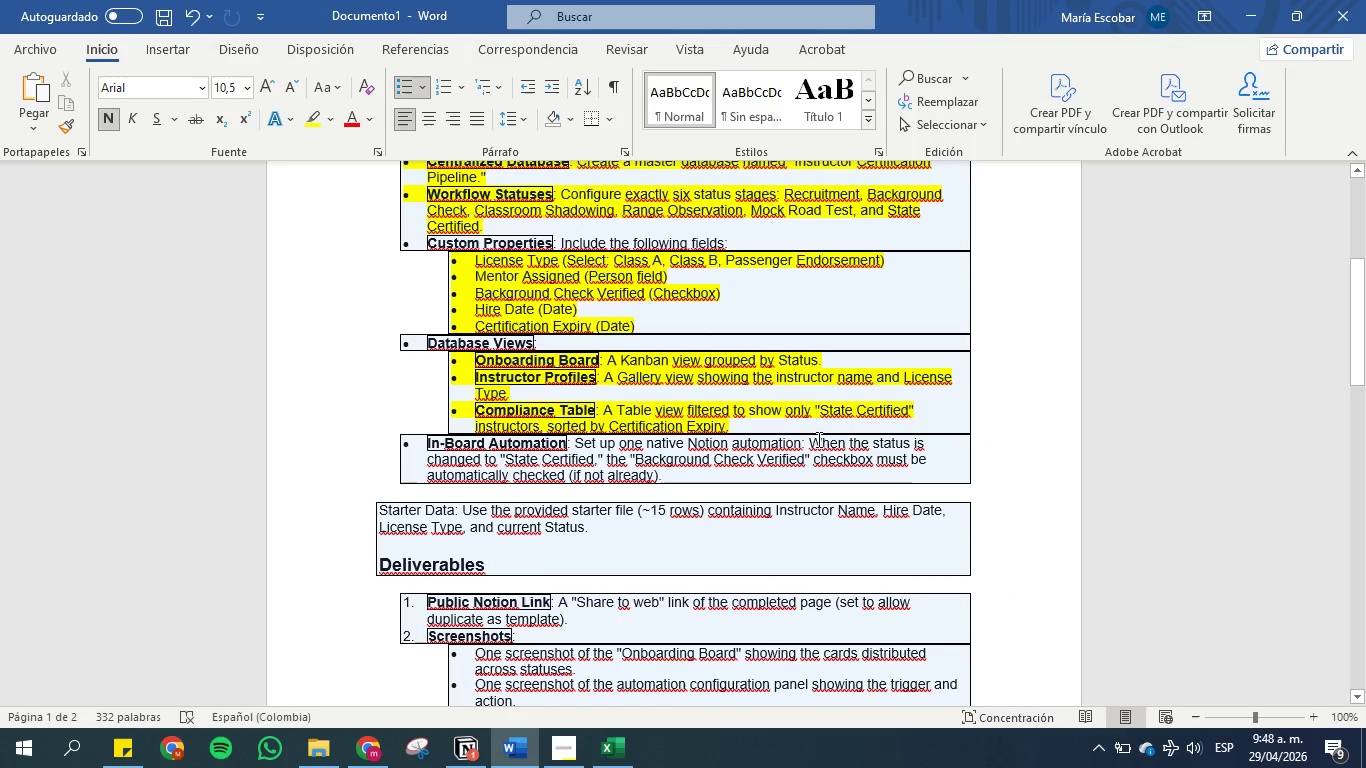 
left_click_drag(start_coordinate=[810, 440], to_coordinate=[676, 484])
 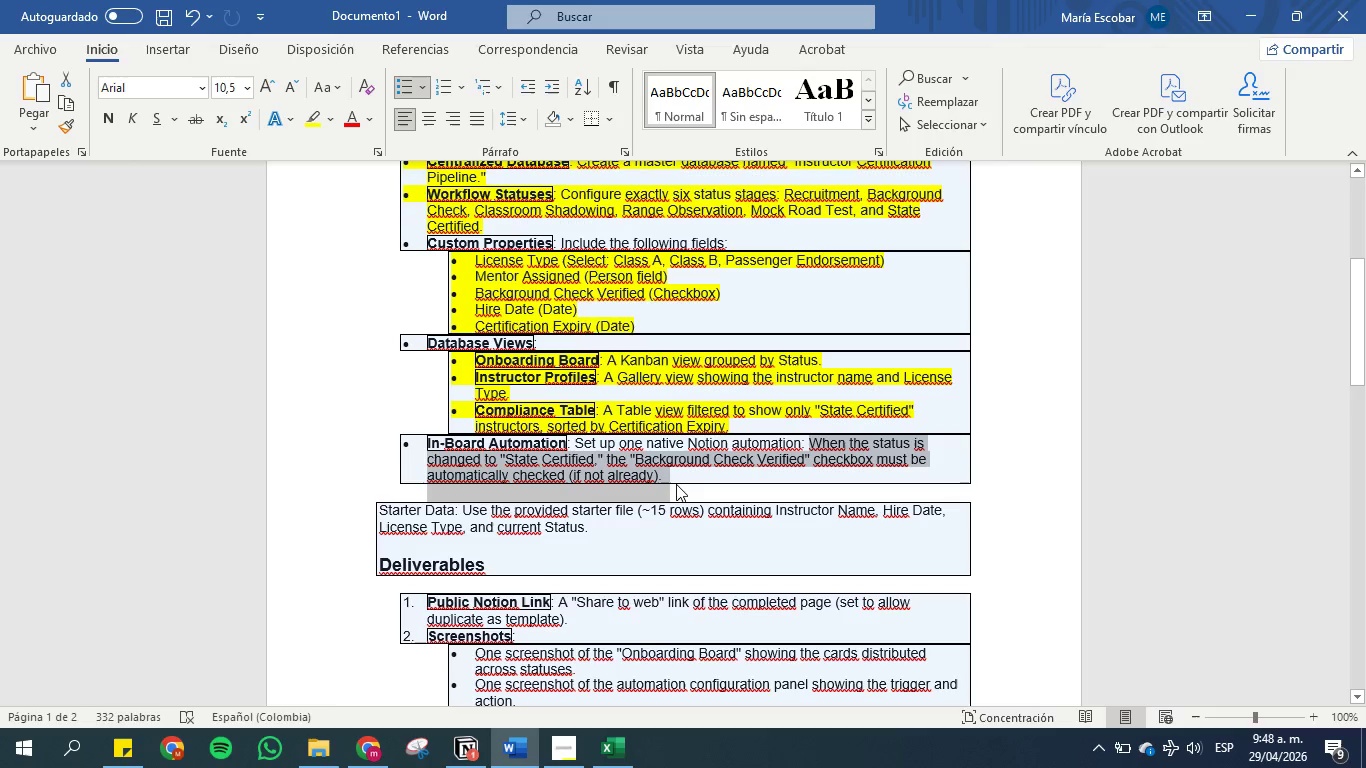 
key(Control+C)
 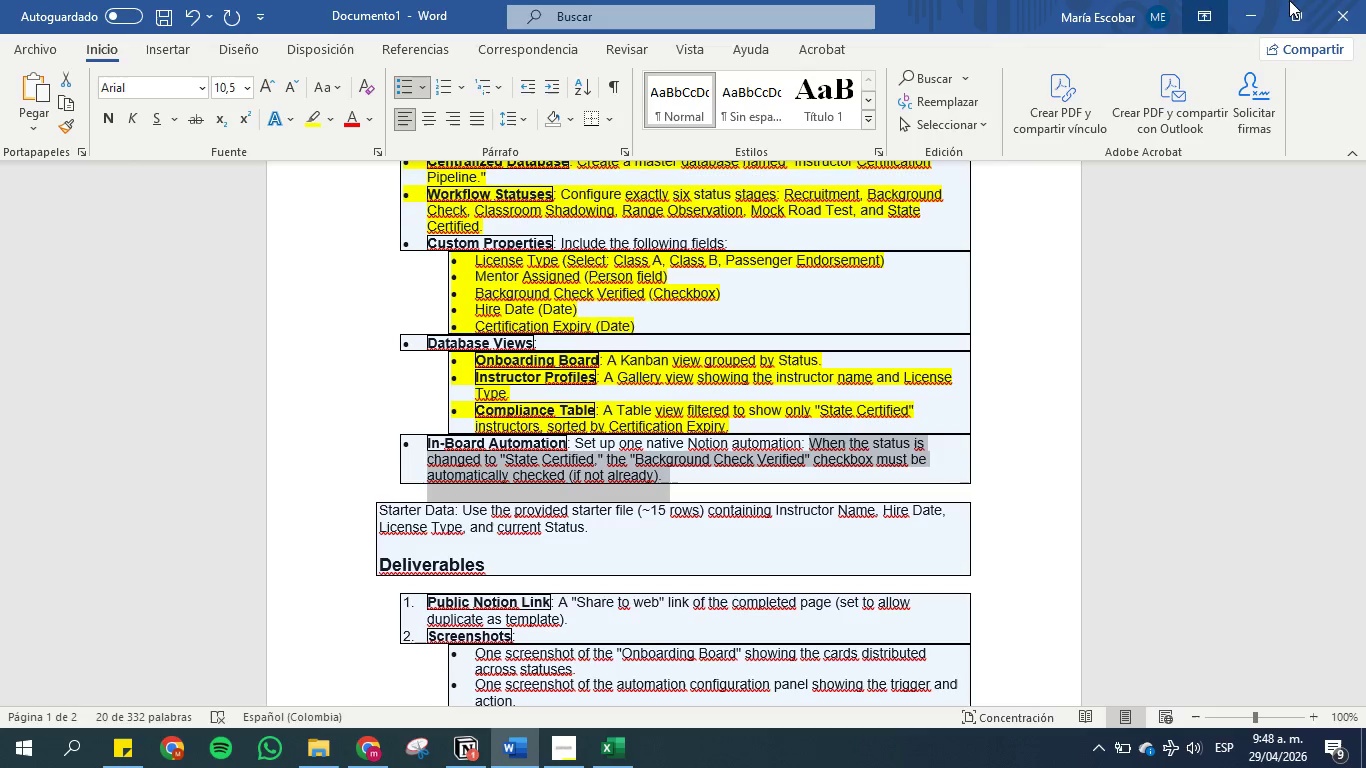 
left_click([1260, 17])
 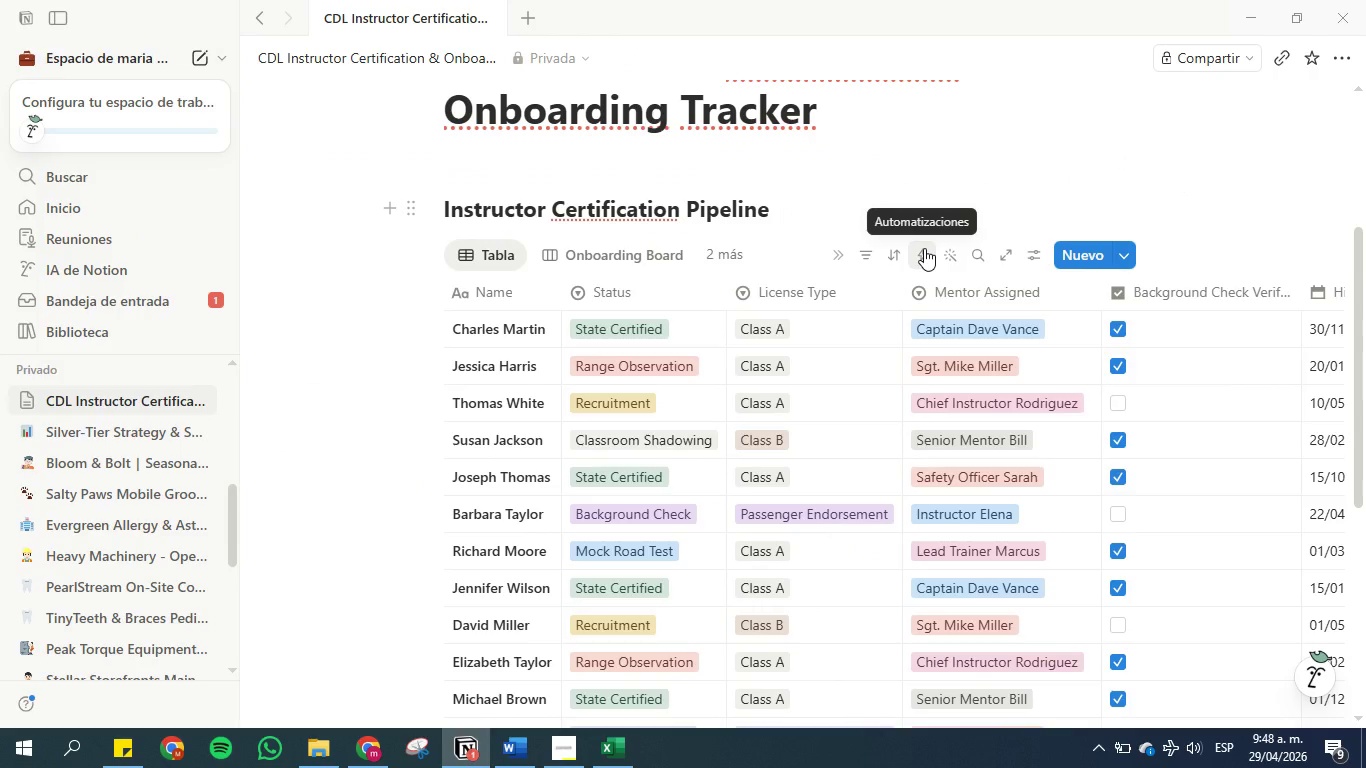 
left_click([924, 248])
 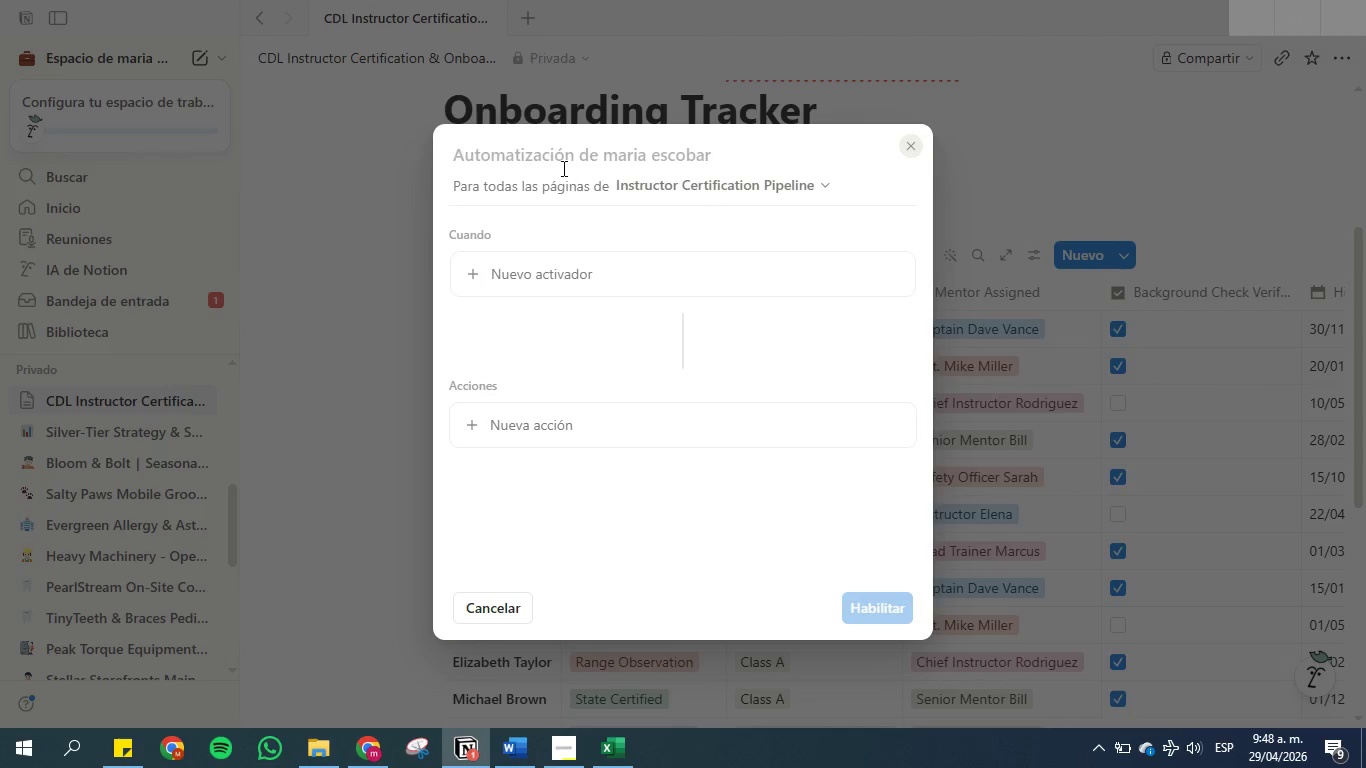 
left_click([562, 159])
 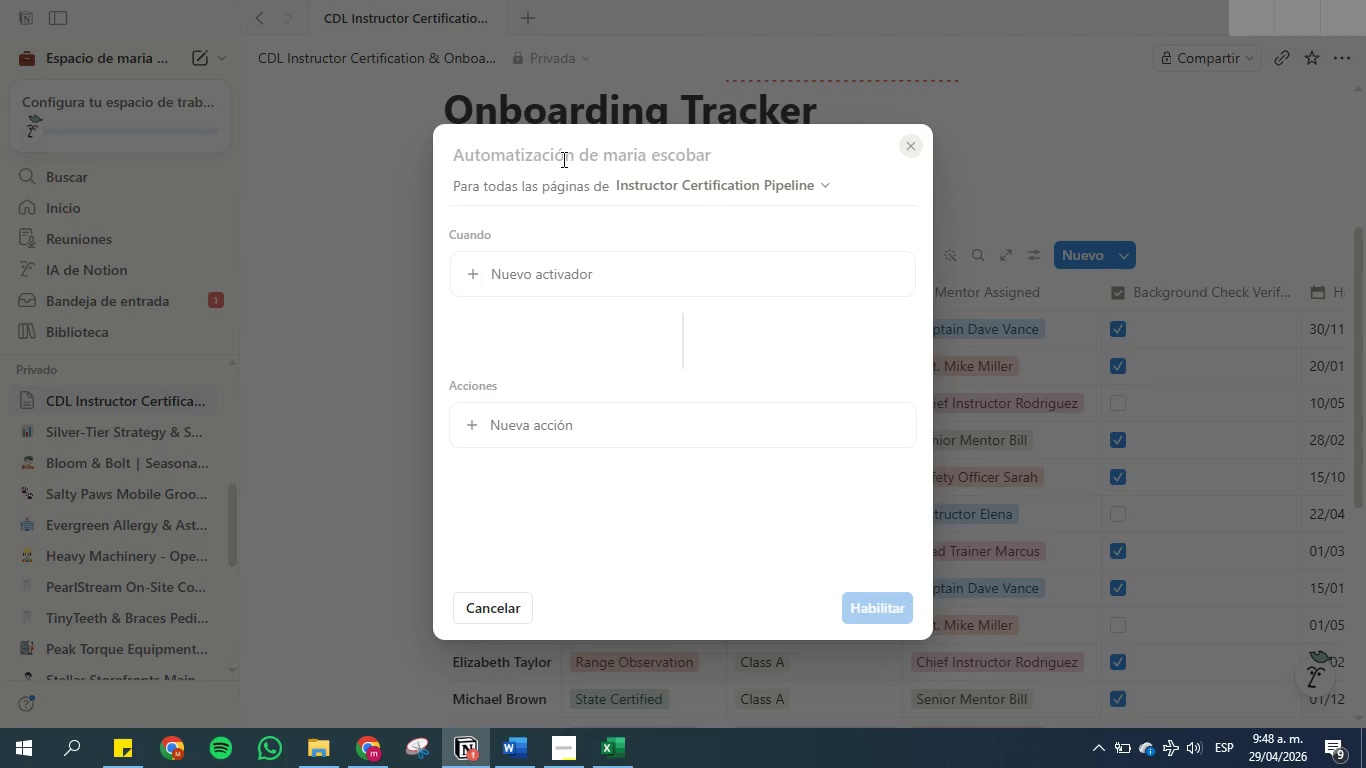 
key(Control+V)
 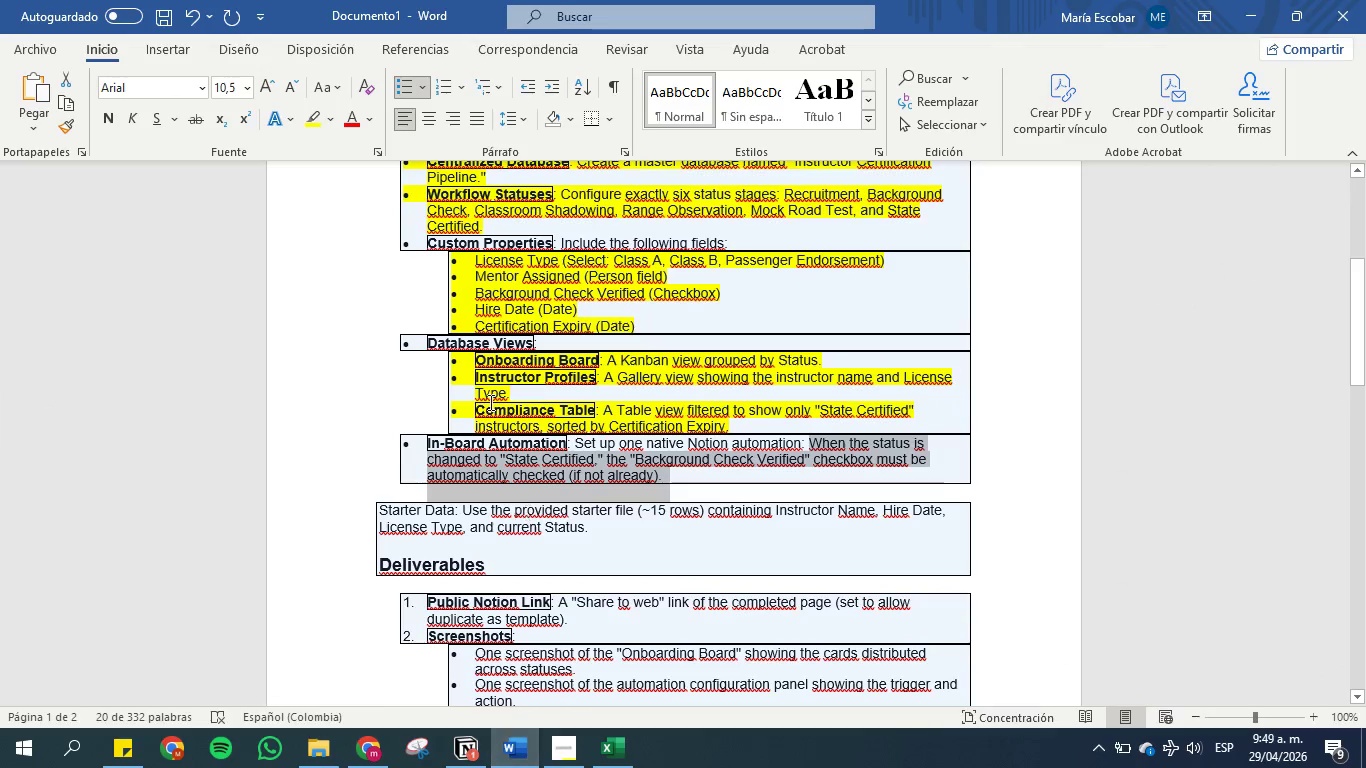 
left_click([307, 119])
 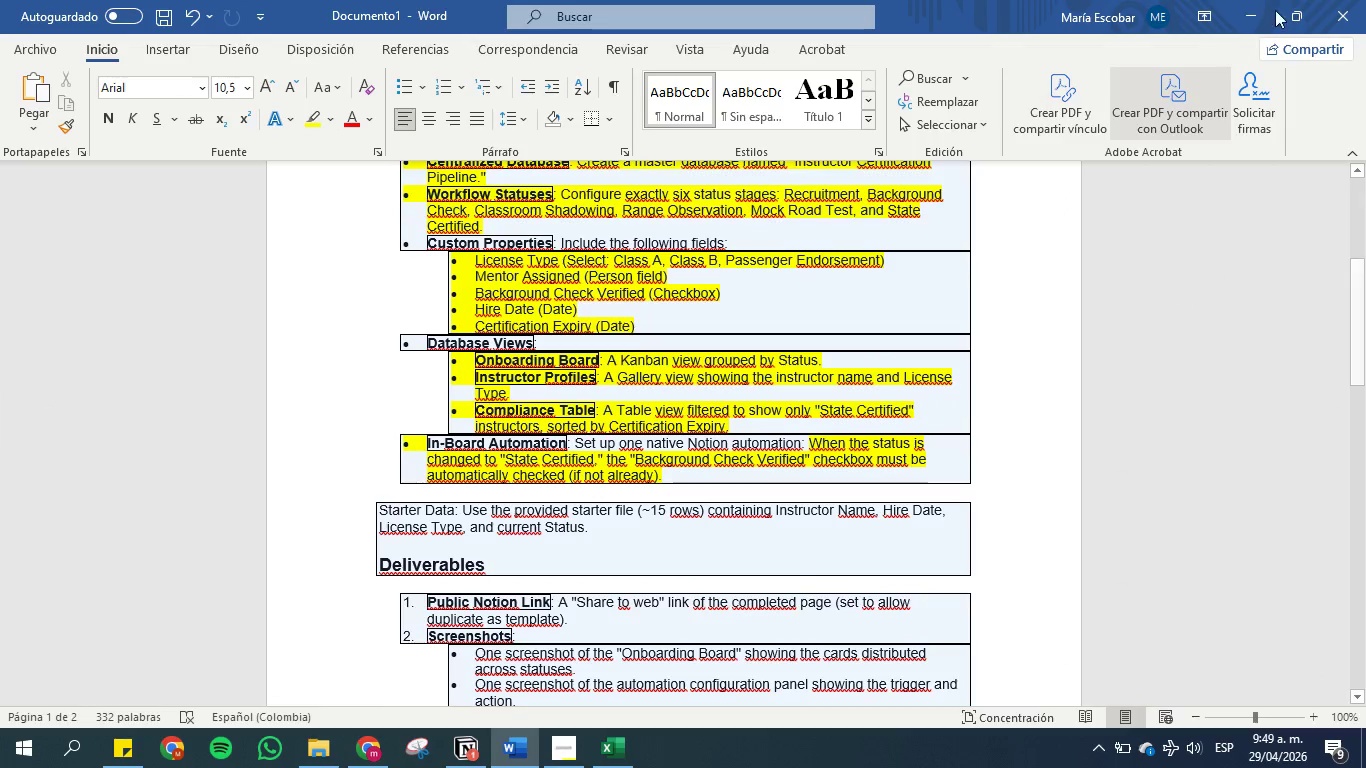 
left_click([1250, 8])
 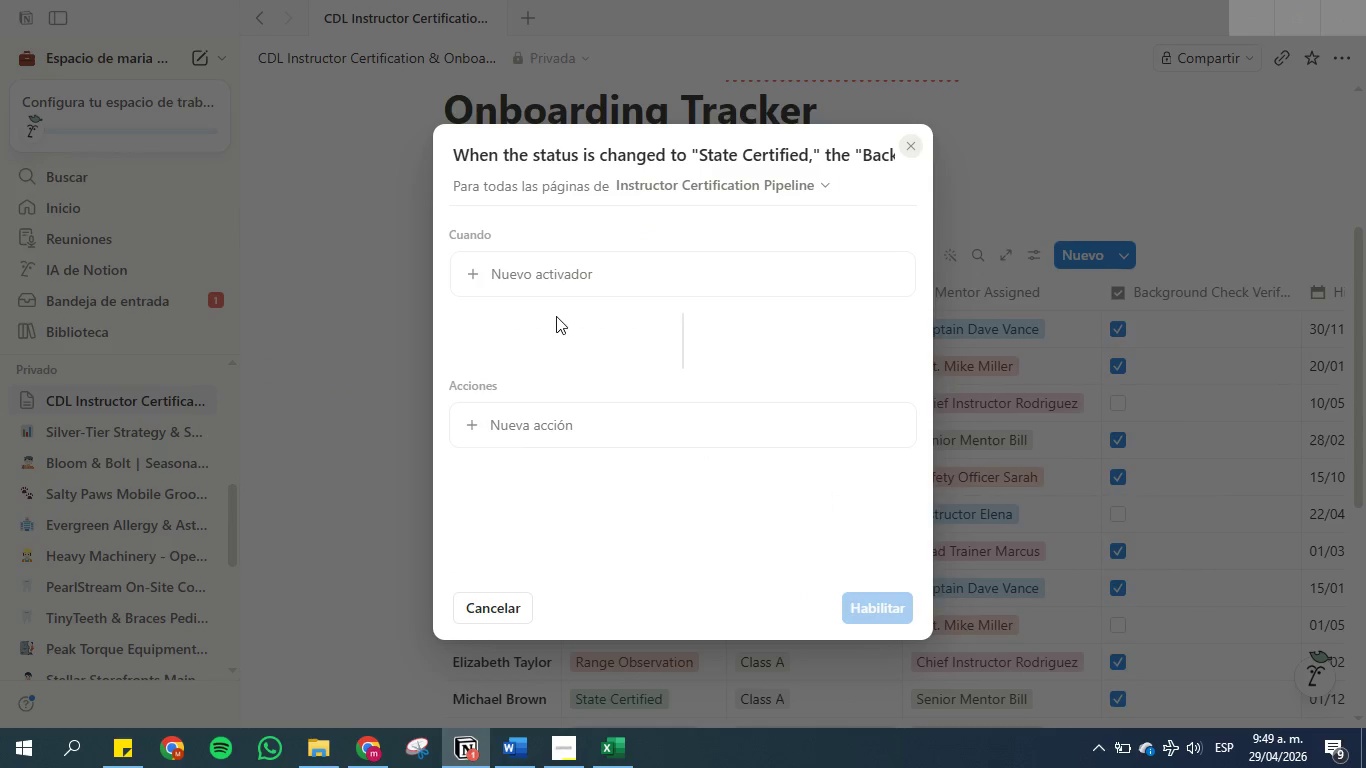 
left_click([549, 277])
 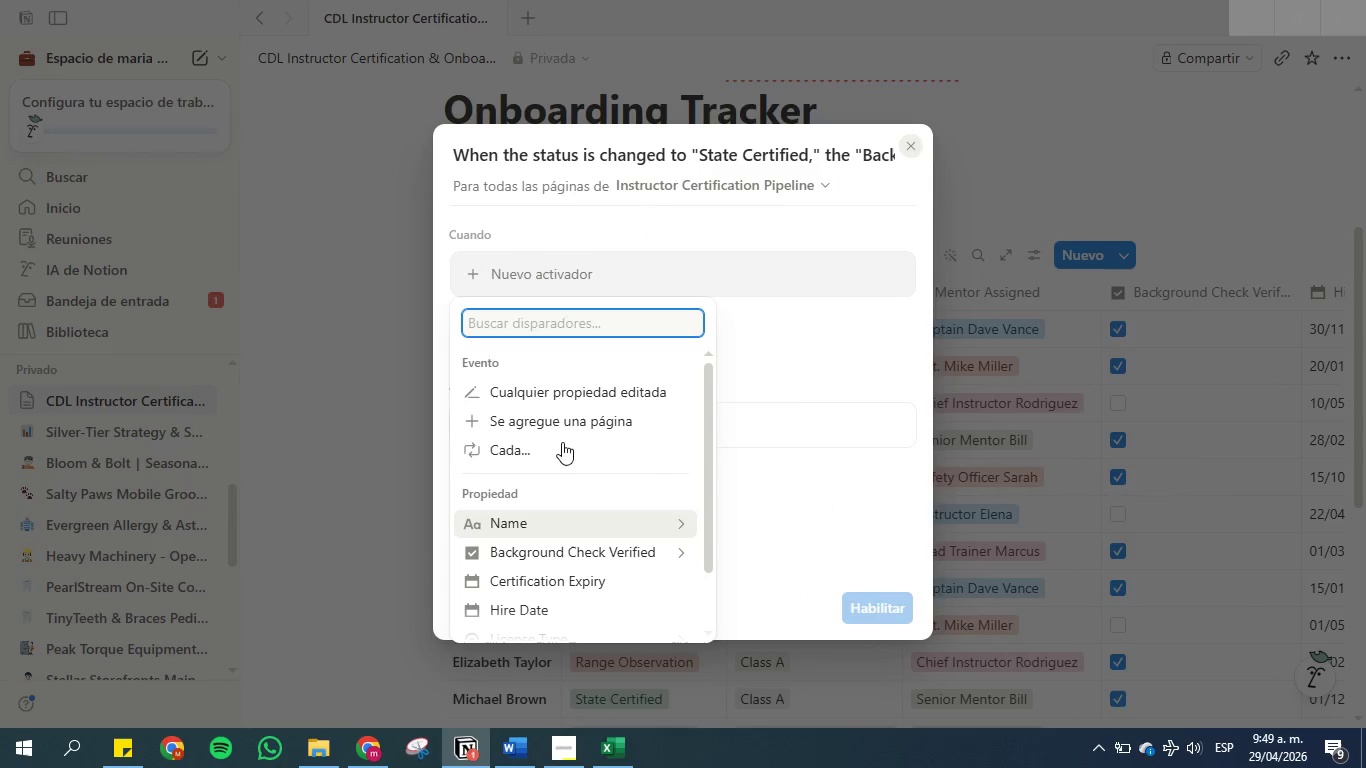 
scroll: coordinate [566, 421], scroll_direction: down, amount: 3.0
 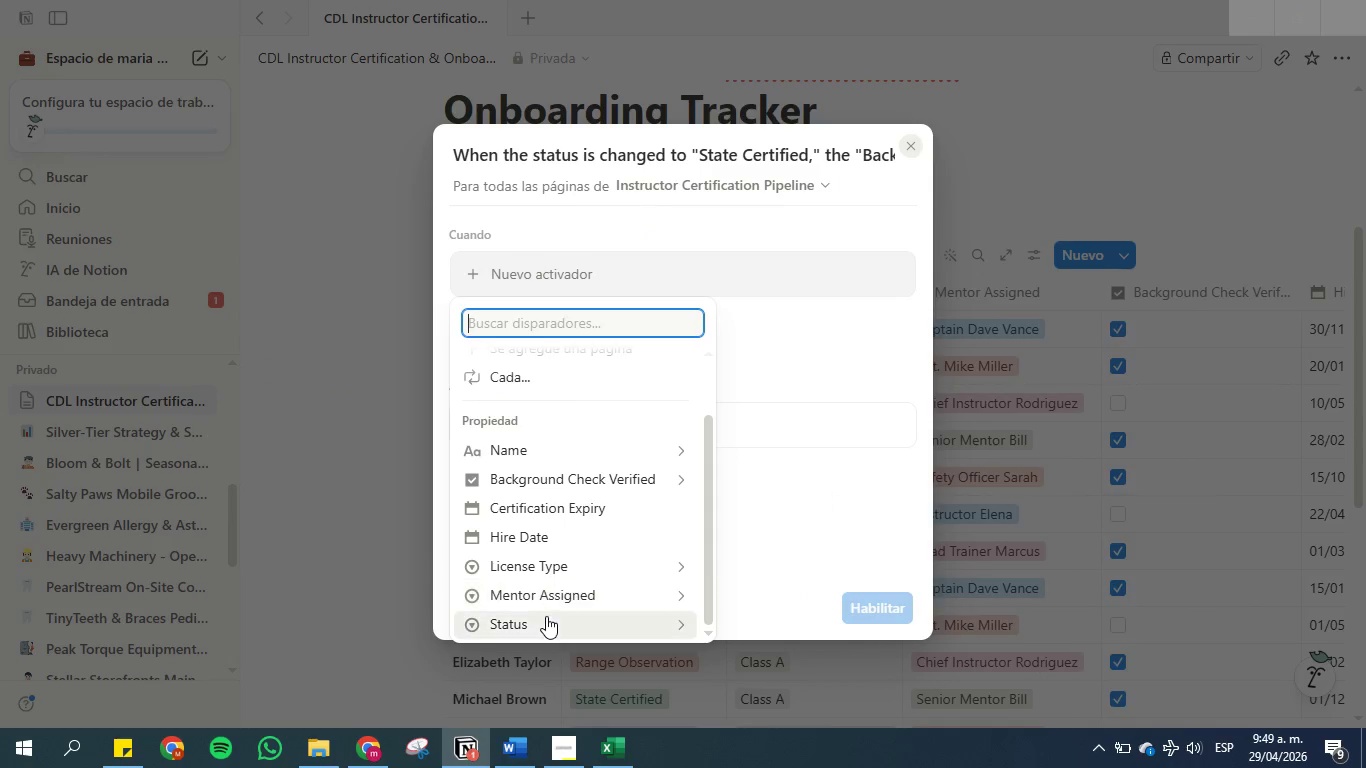 
left_click([546, 623])
 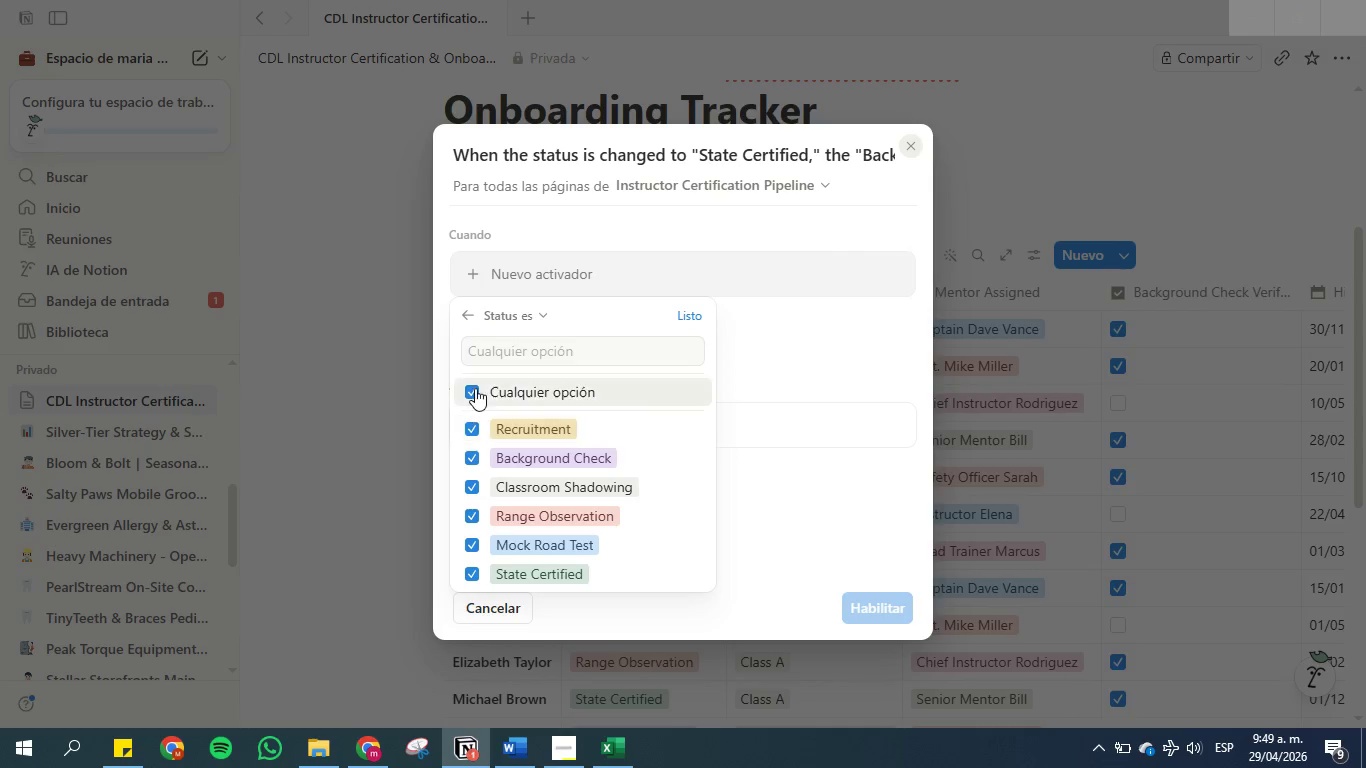 
left_click([475, 389])
 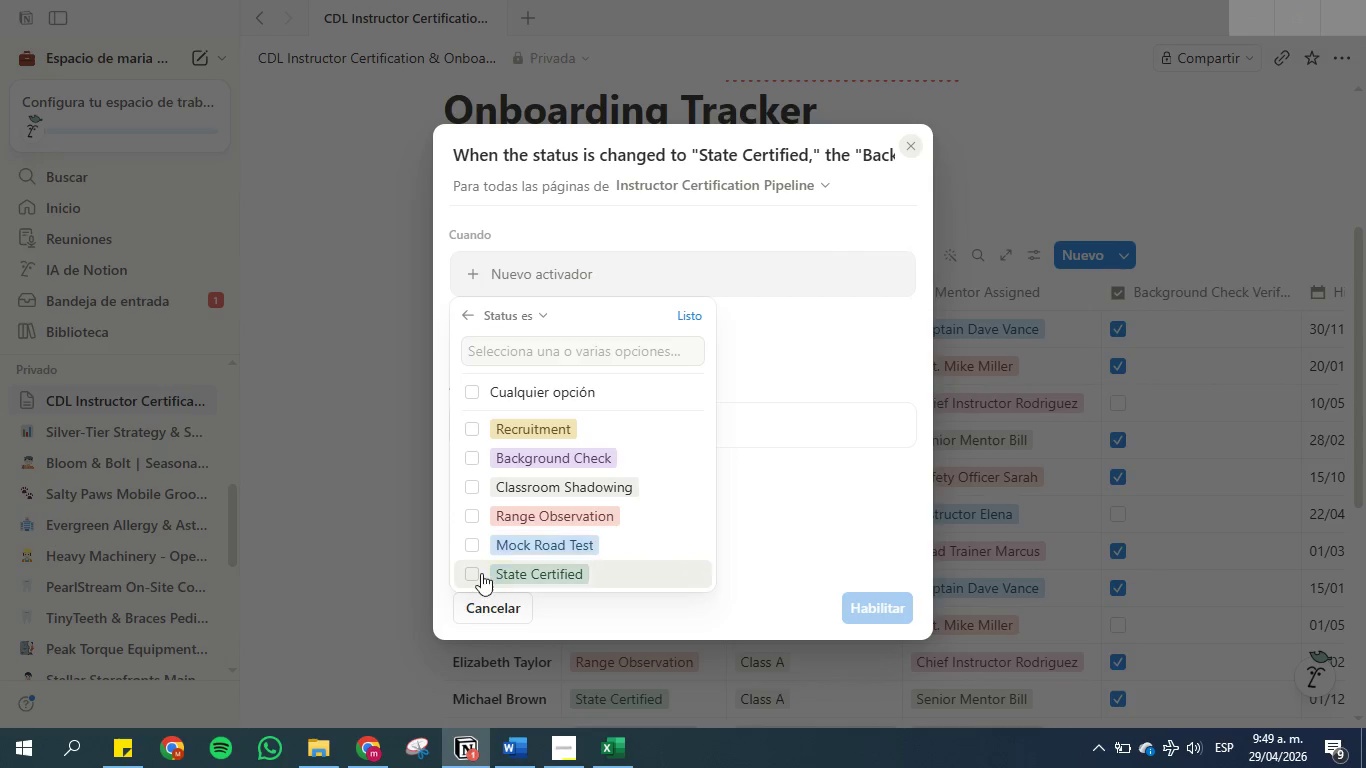 
left_click([477, 574])
 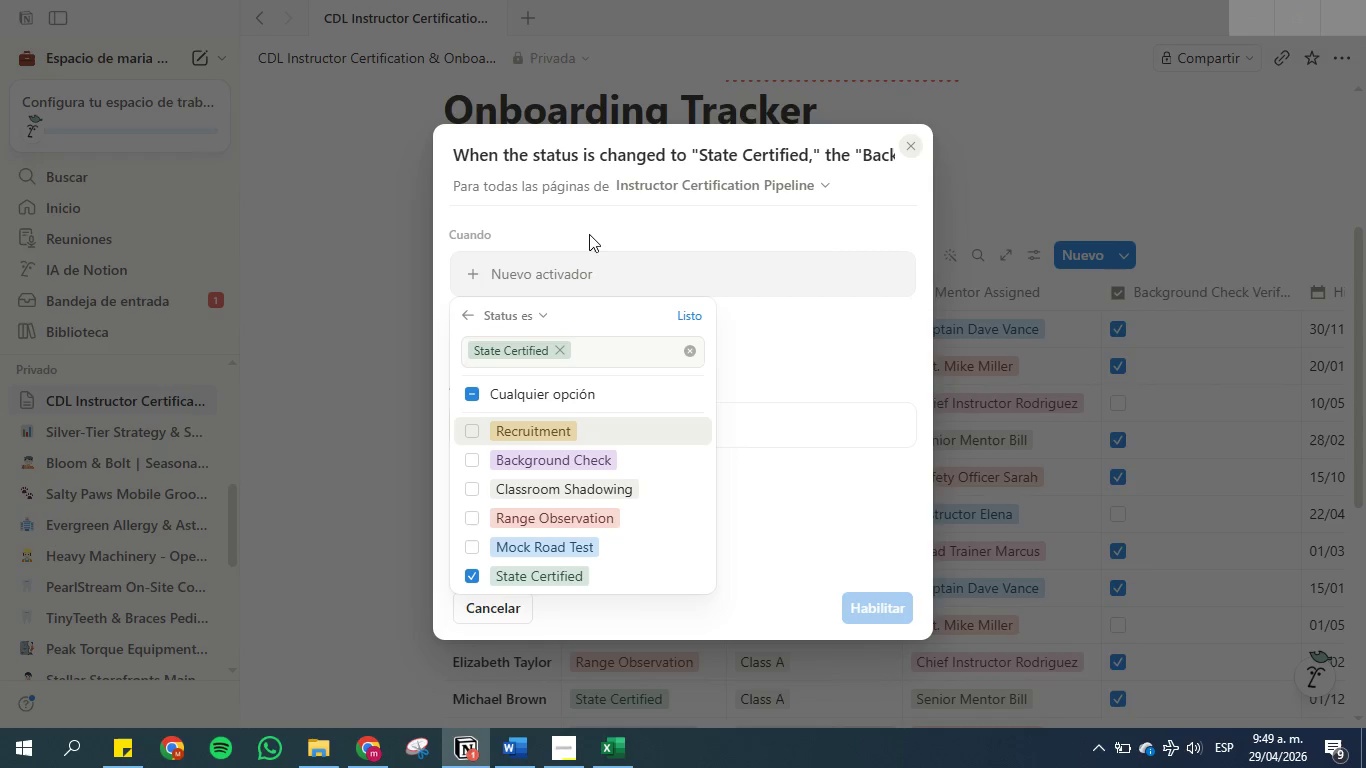 
left_click([589, 224])
 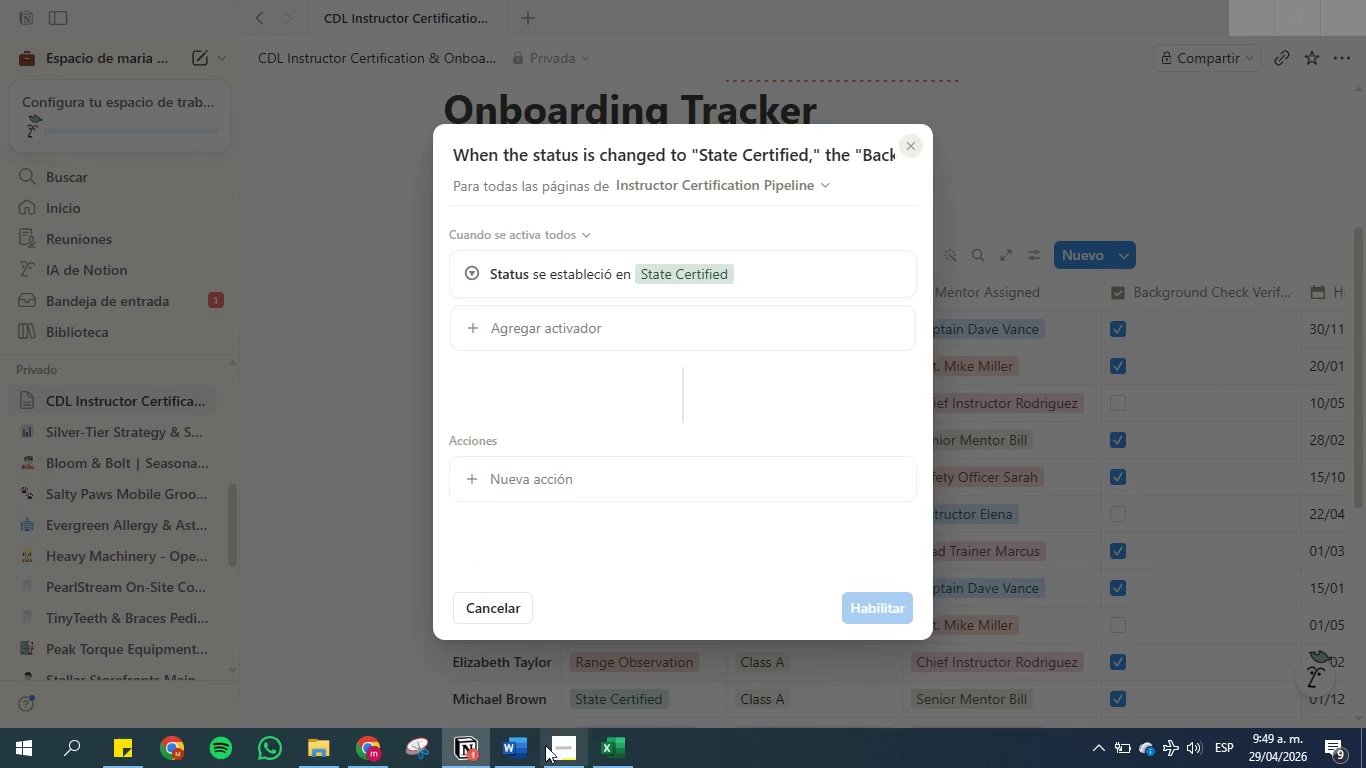 
left_click([513, 752])
 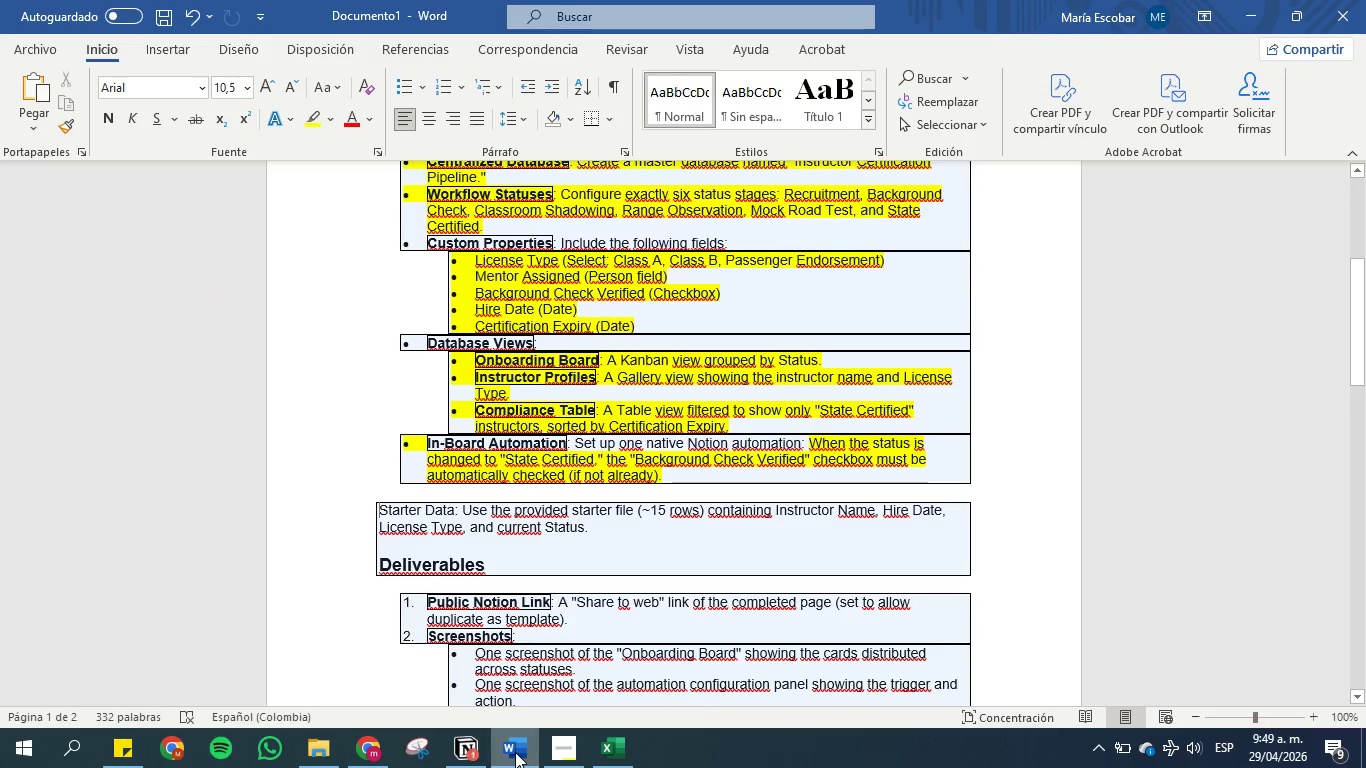 
wait(9.03)
 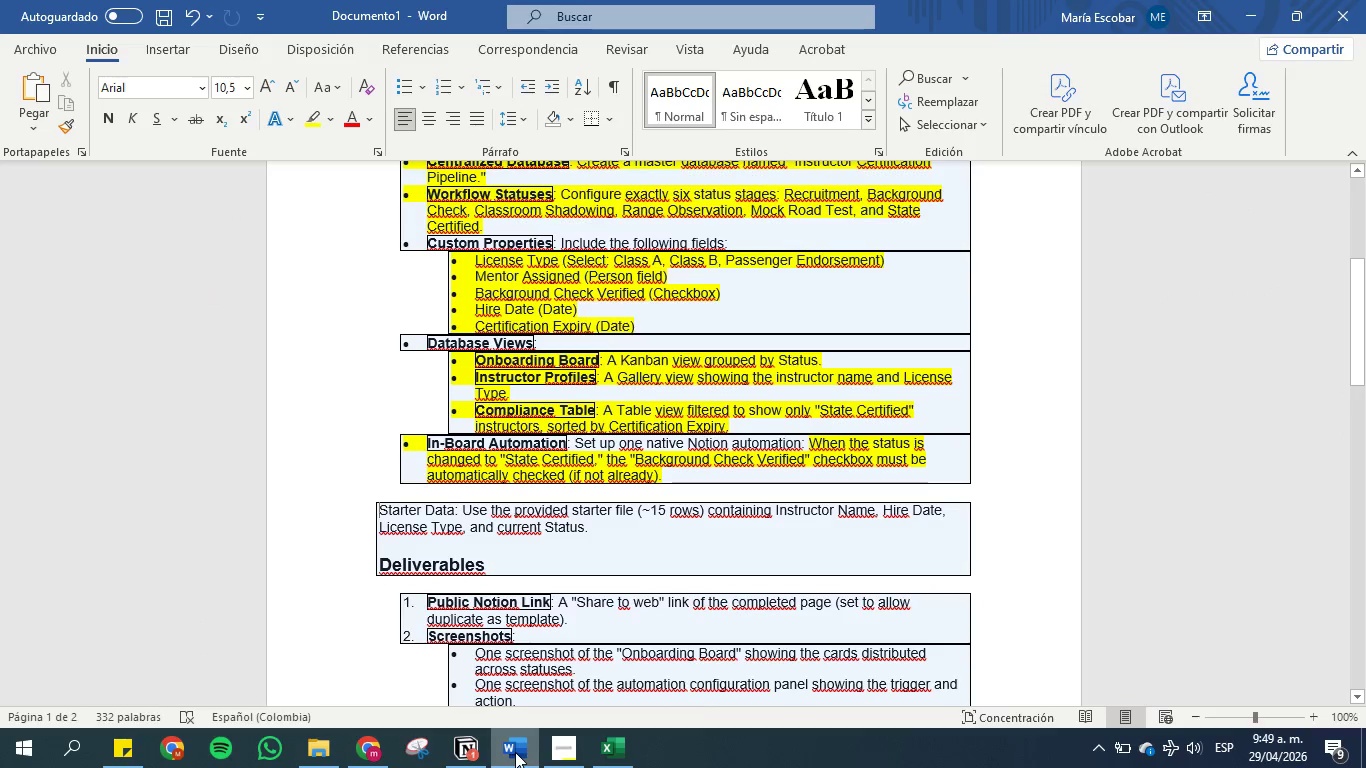 
left_click([515, 752])
 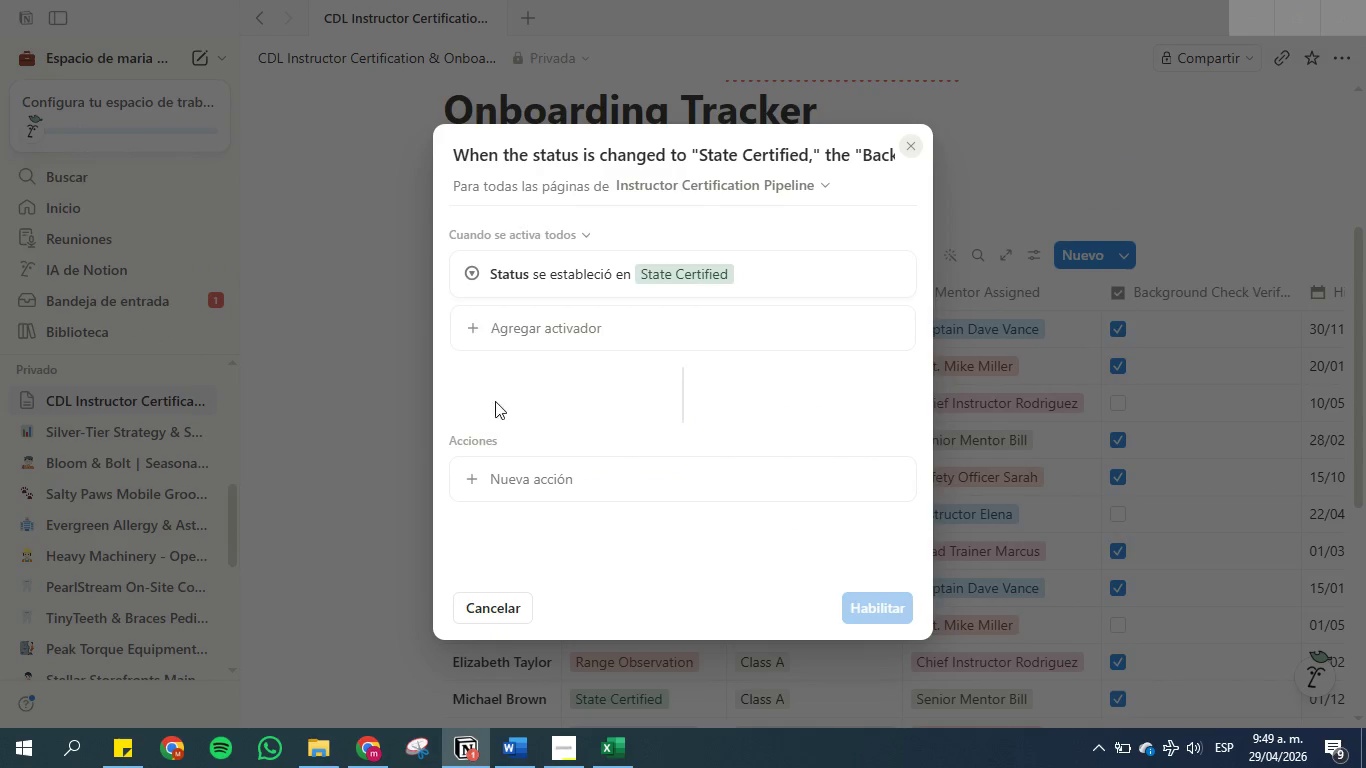 
left_click([508, 488])
 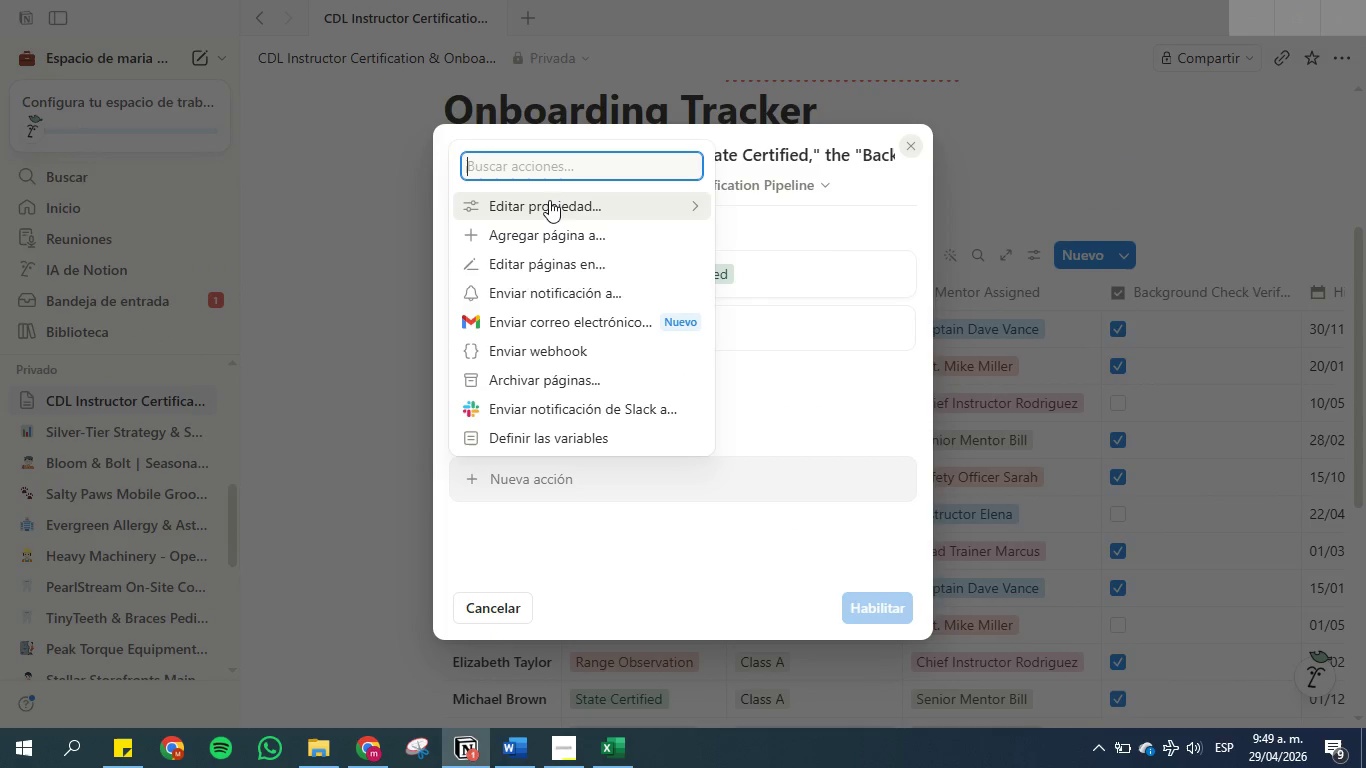 
left_click([549, 194])
 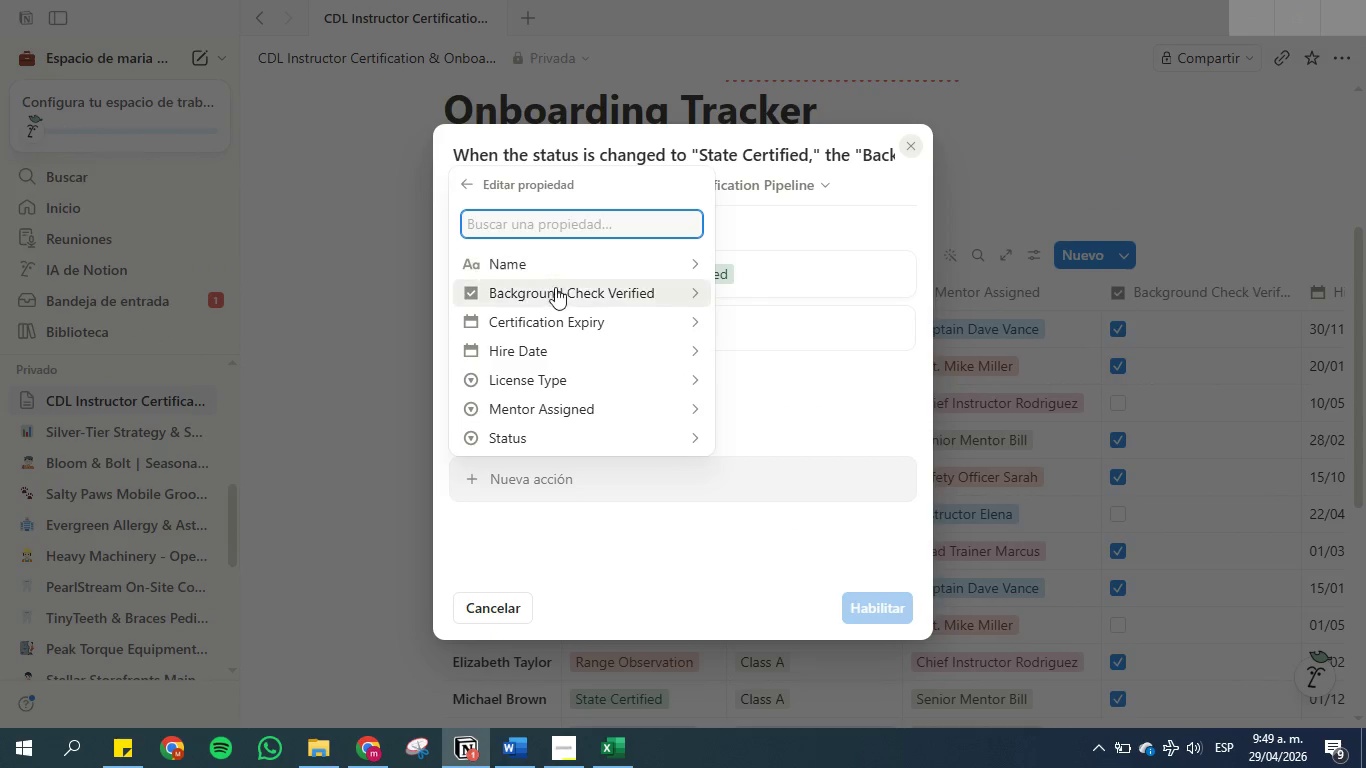 
left_click([553, 292])
 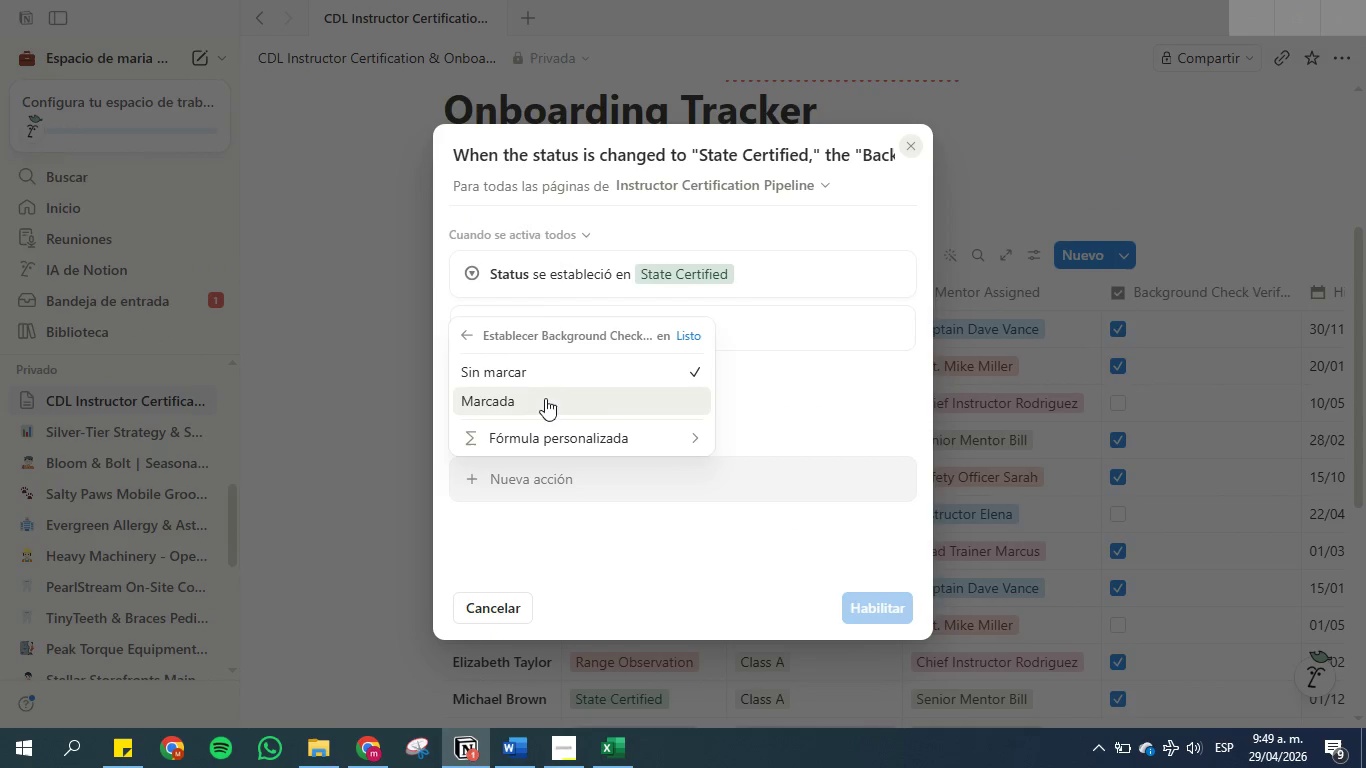 
left_click([545, 409])
 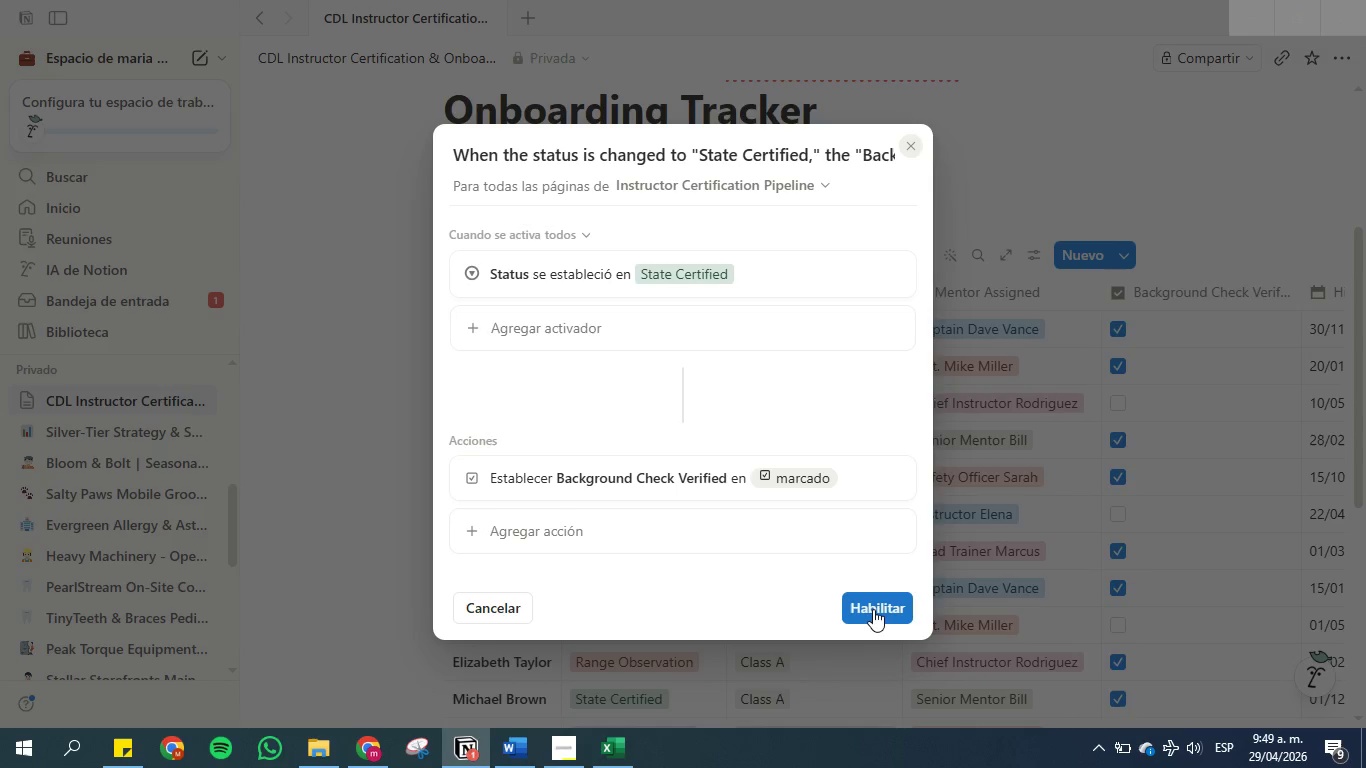 
left_click([873, 609])
 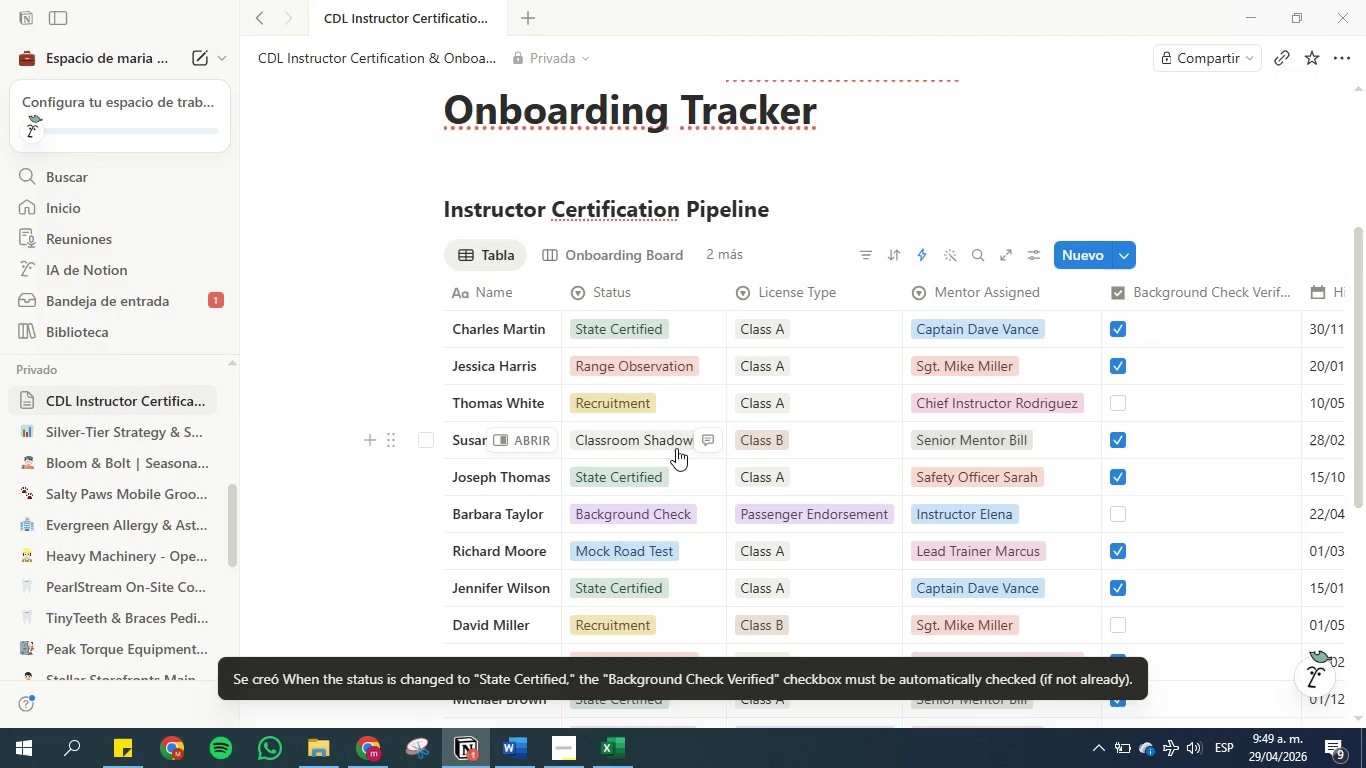 
left_click([513, 743])
 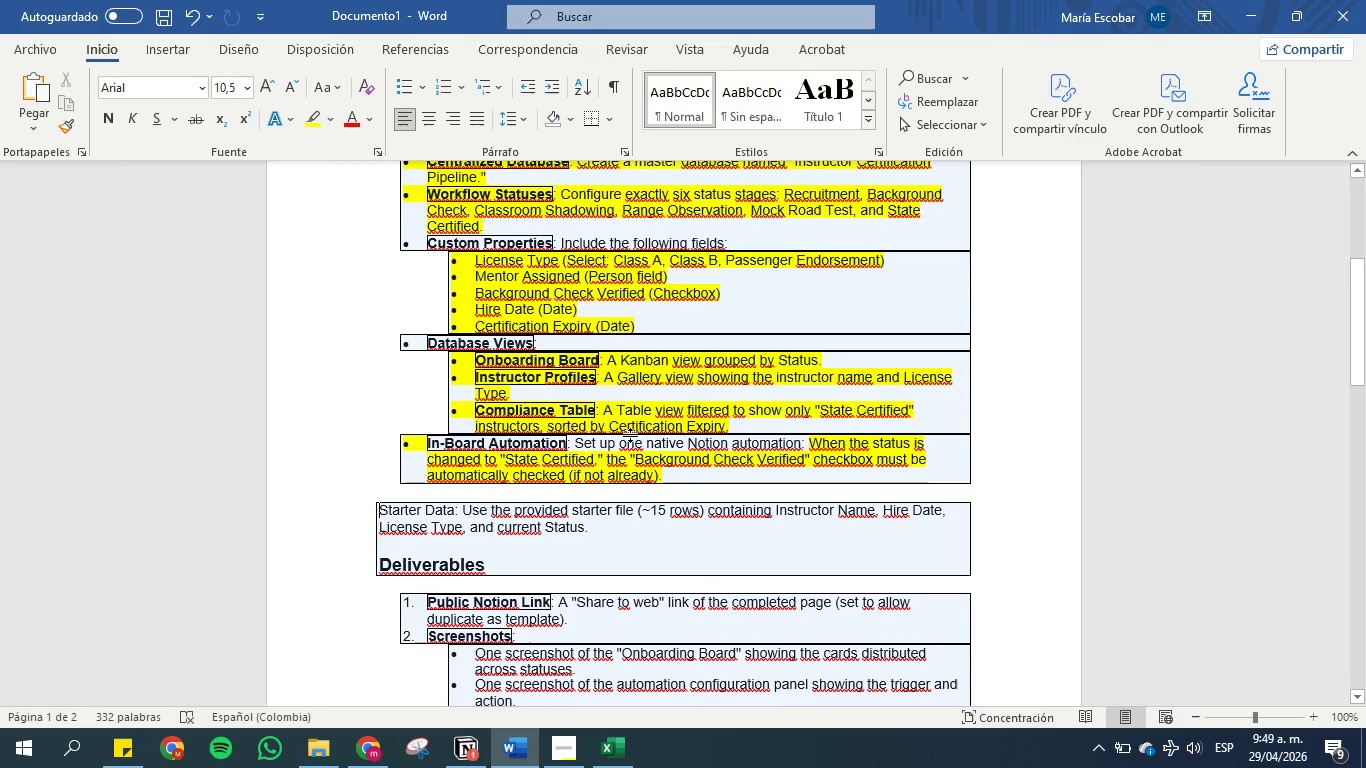 
left_click([630, 435])
 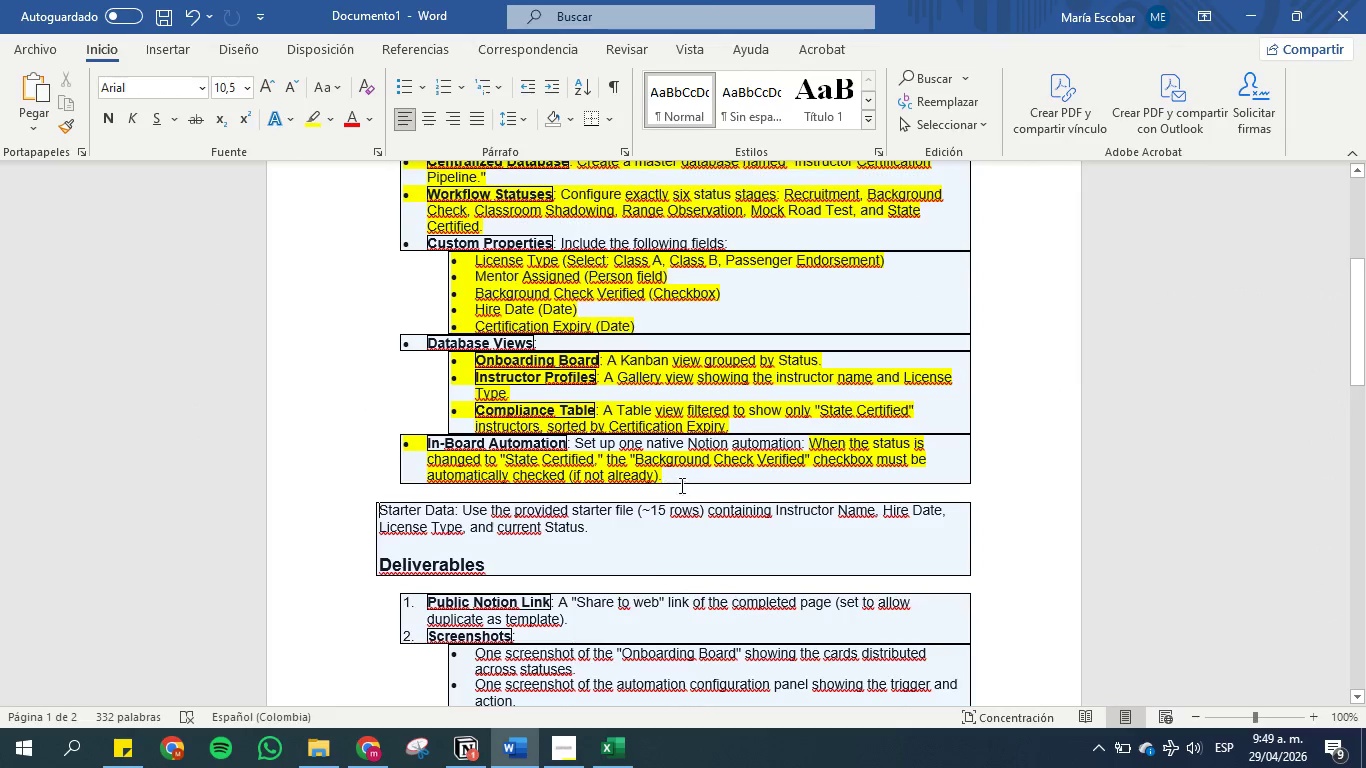 
left_click_drag(start_coordinate=[679, 477], to_coordinate=[421, 425])
 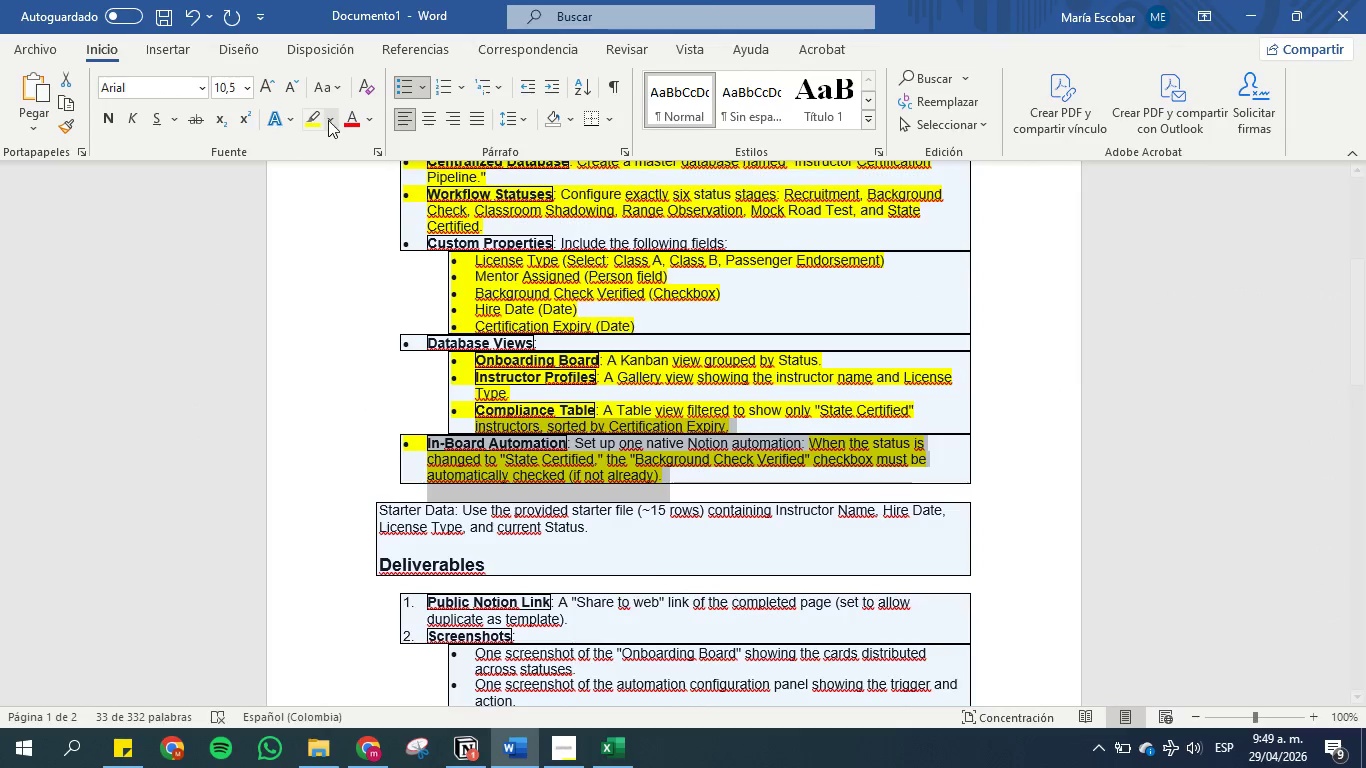 
left_click([316, 120])
 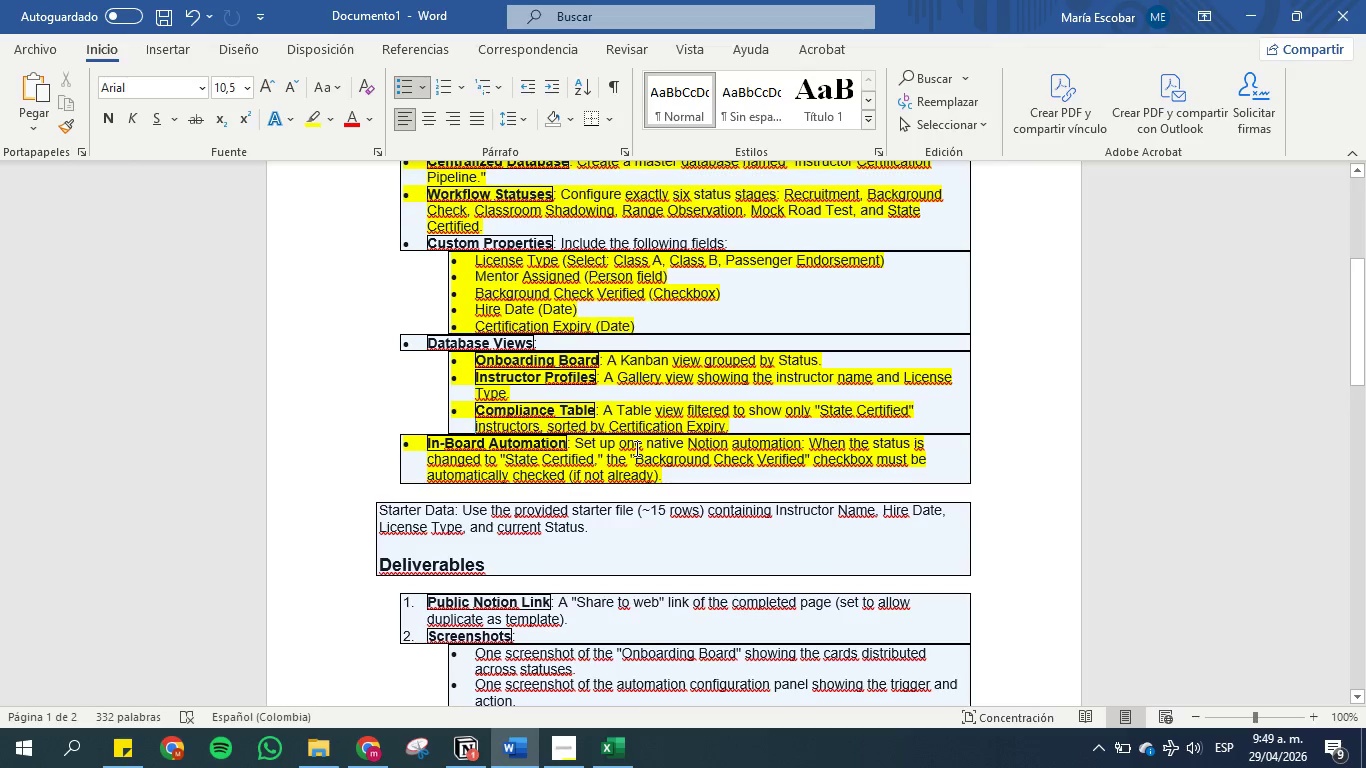 
left_click([570, 744])